 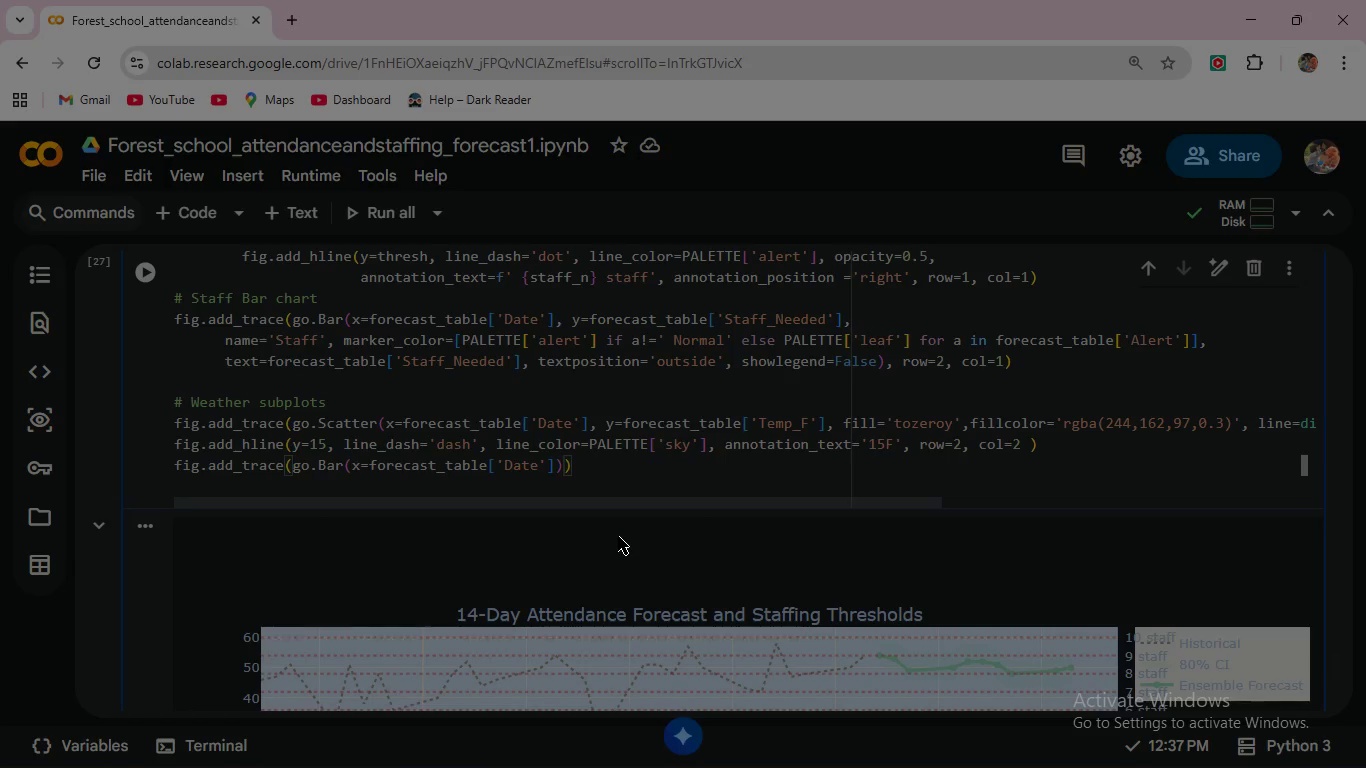 
key(ArrowLeft)
 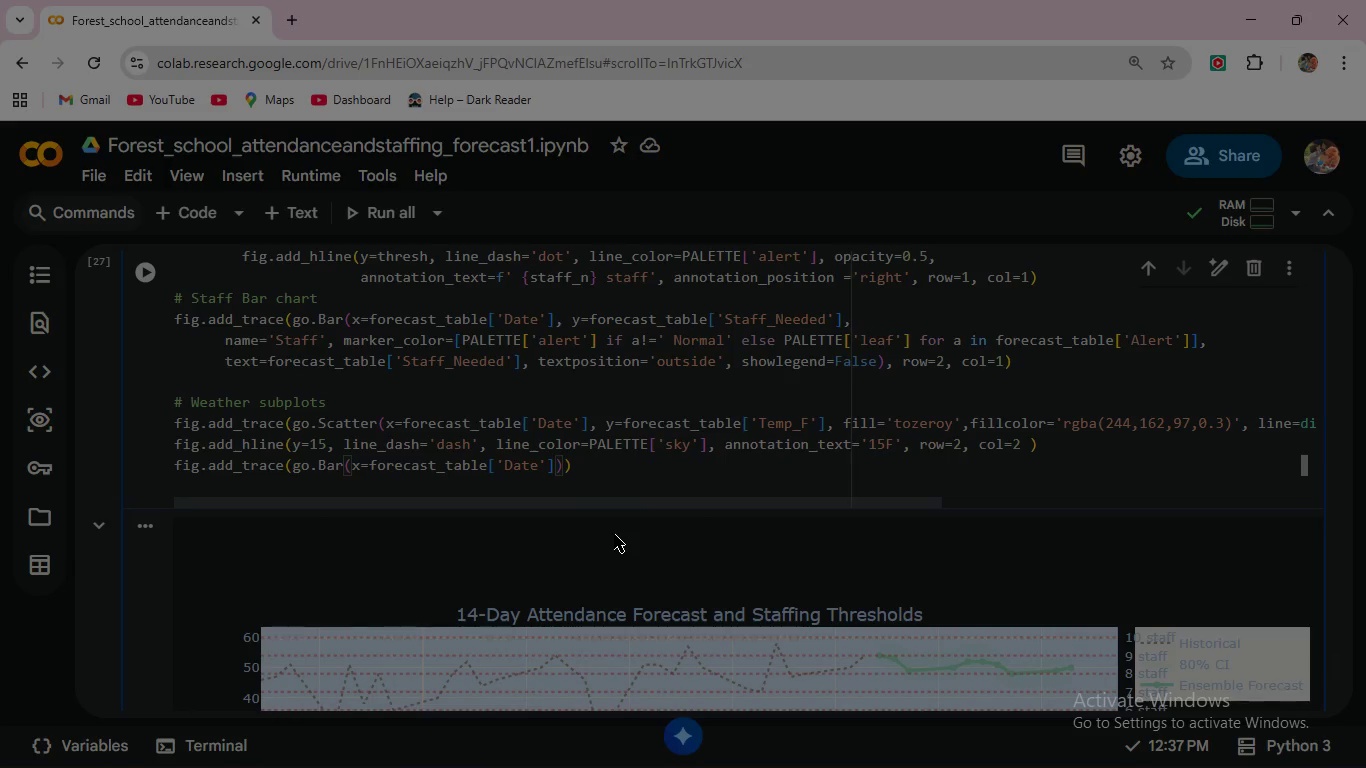 
wait(21.5)
 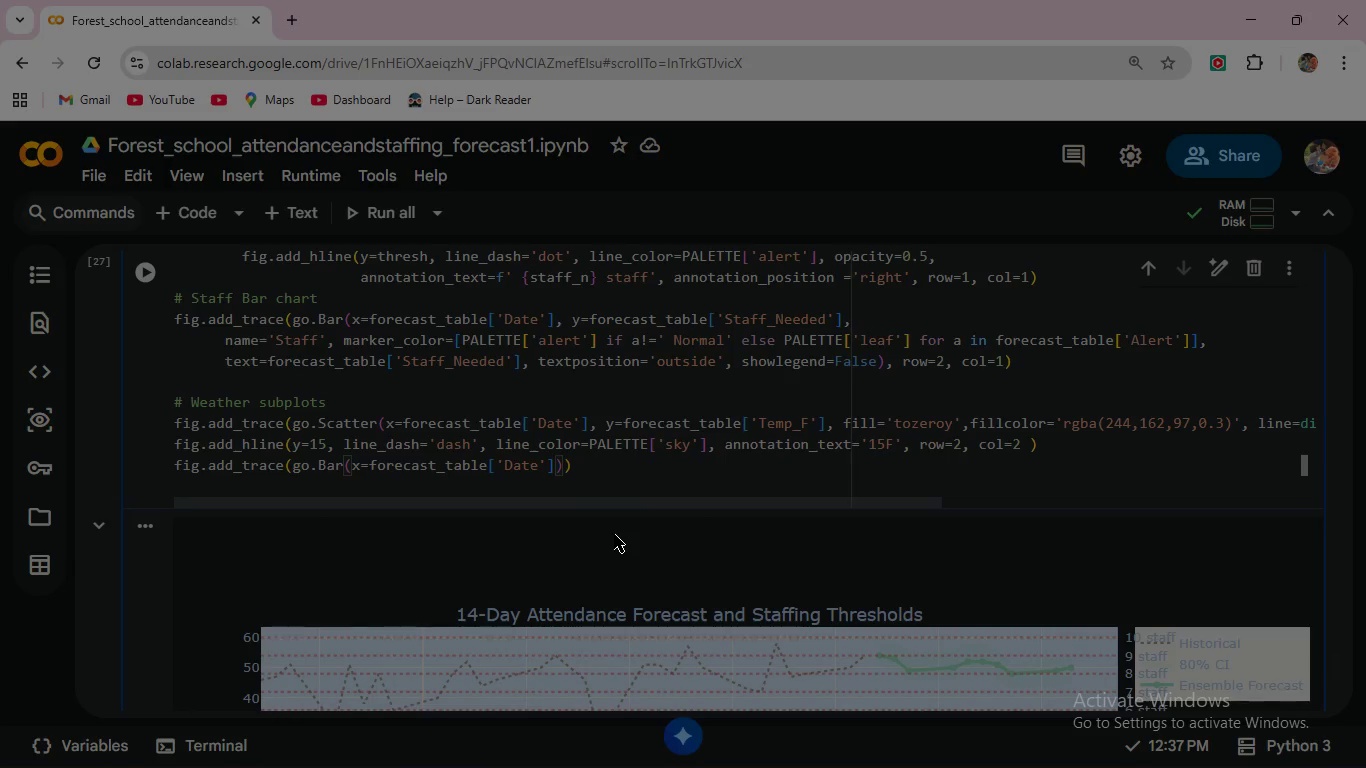 
key(Comma)
 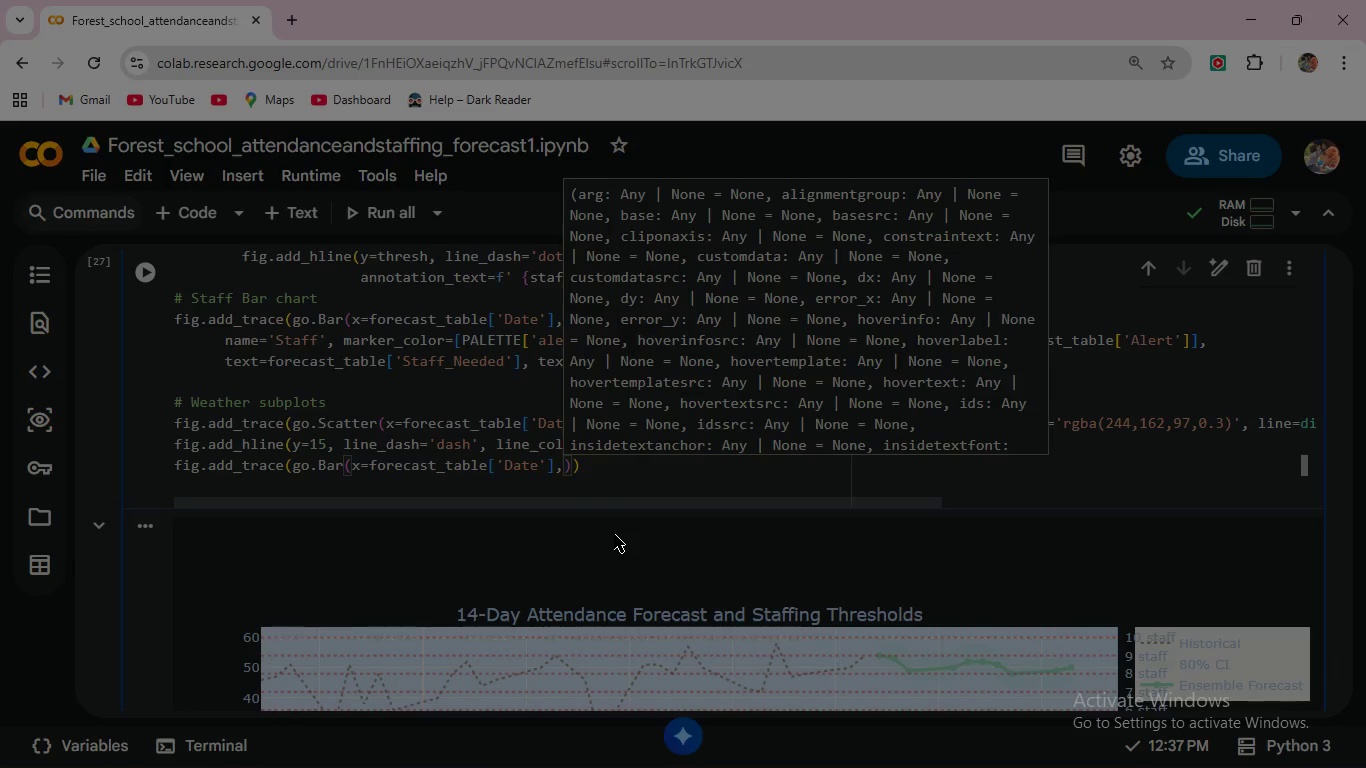 
type( y=forecast)
 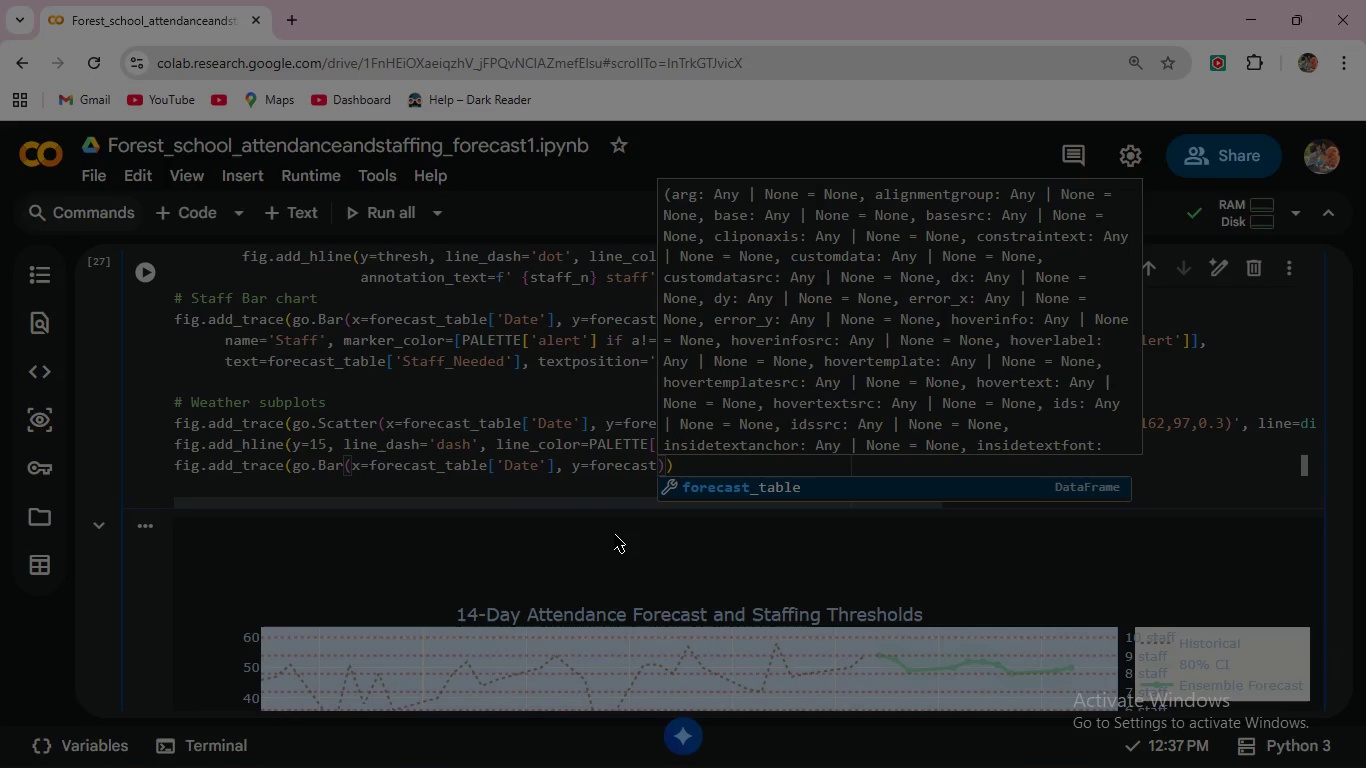 
key(Enter)
 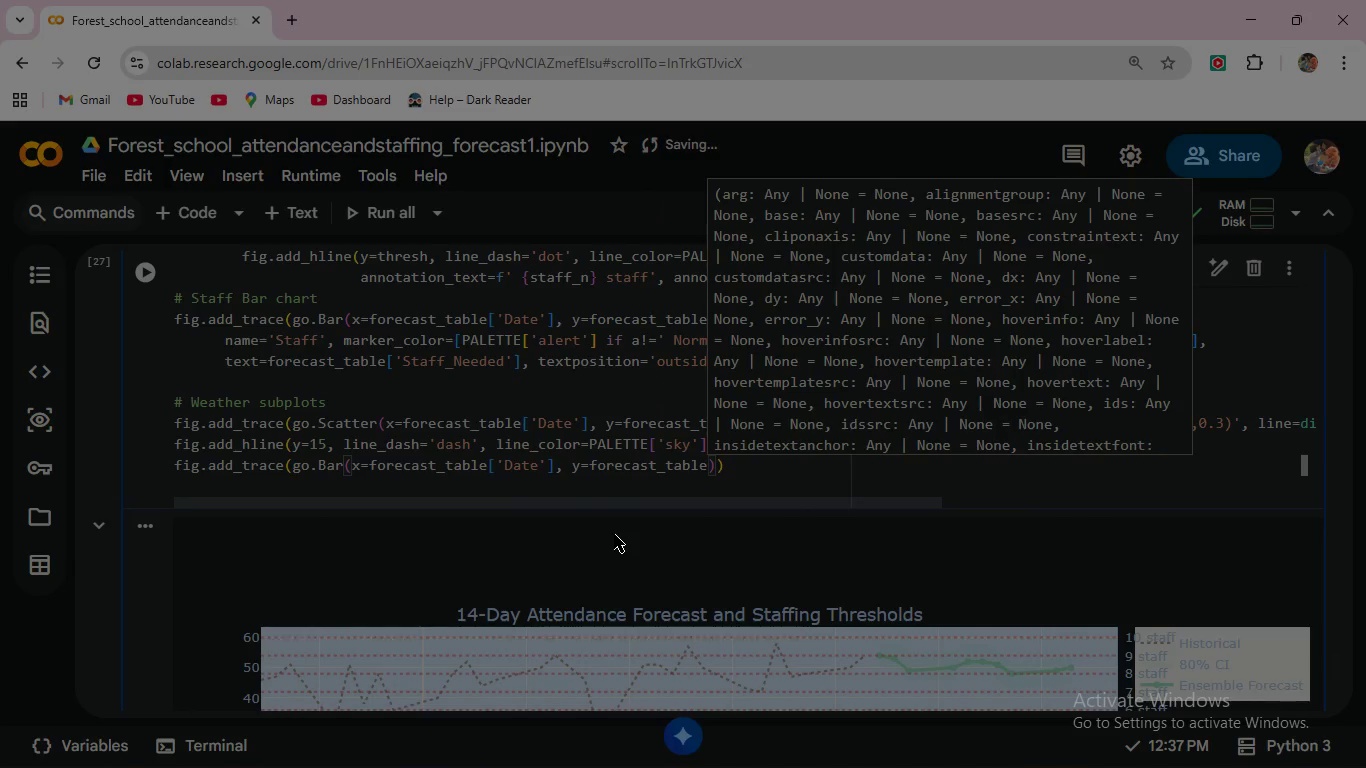 
key(BracketLeft)
 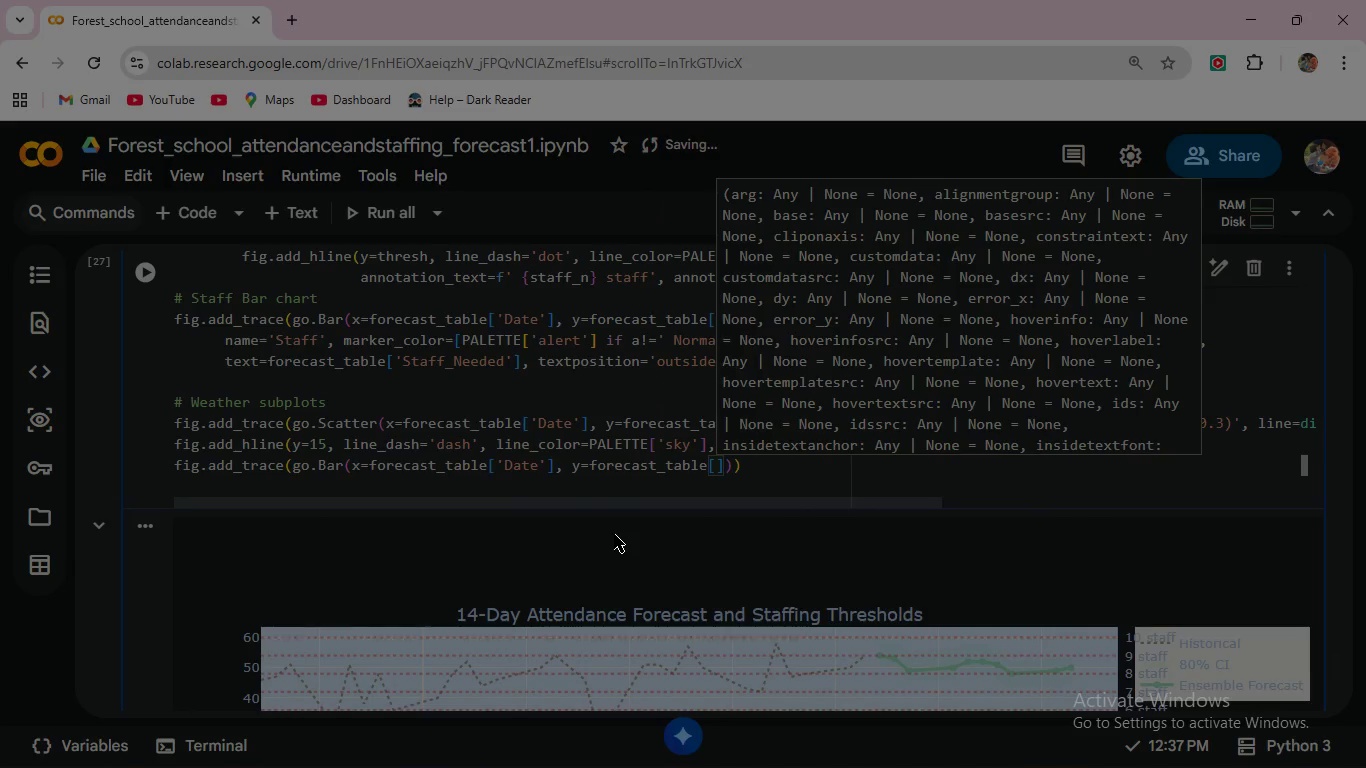 
key(Quote)
 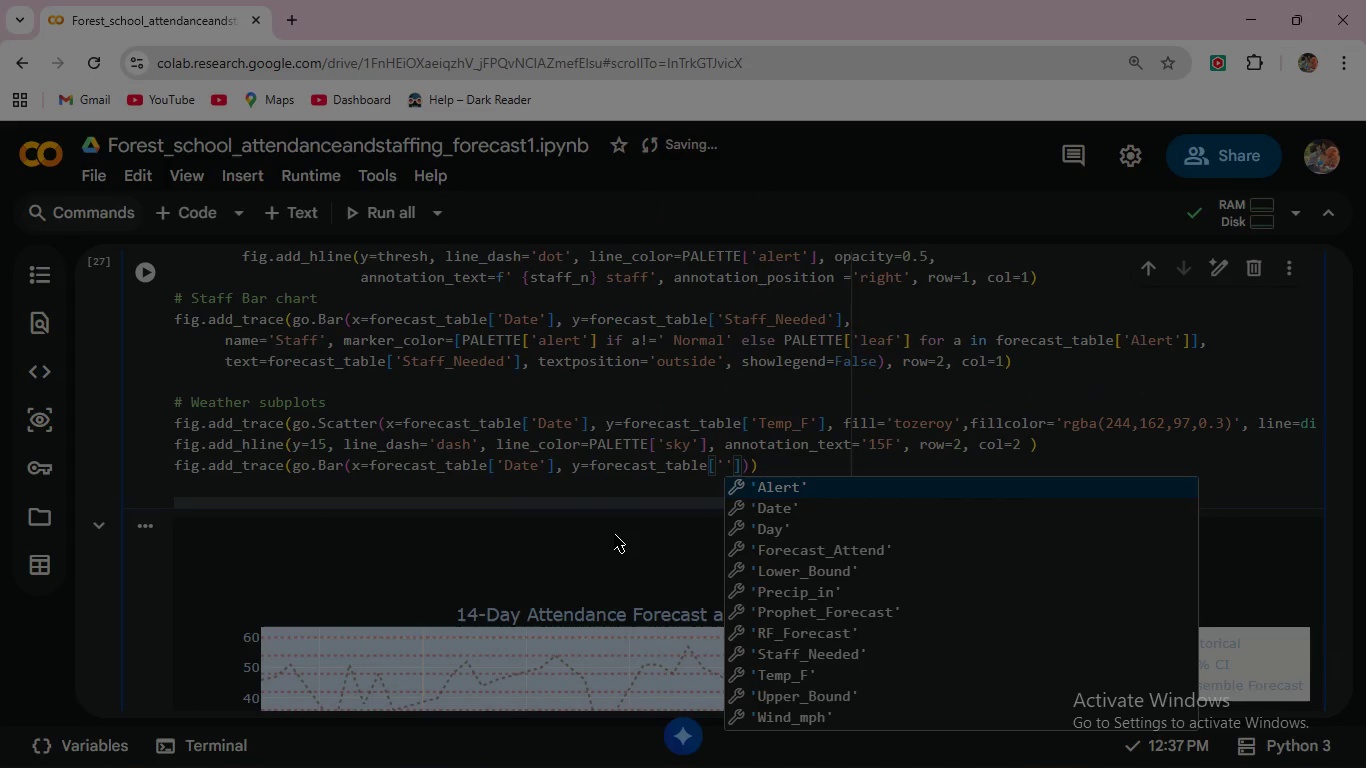 
key(Shift+P)
 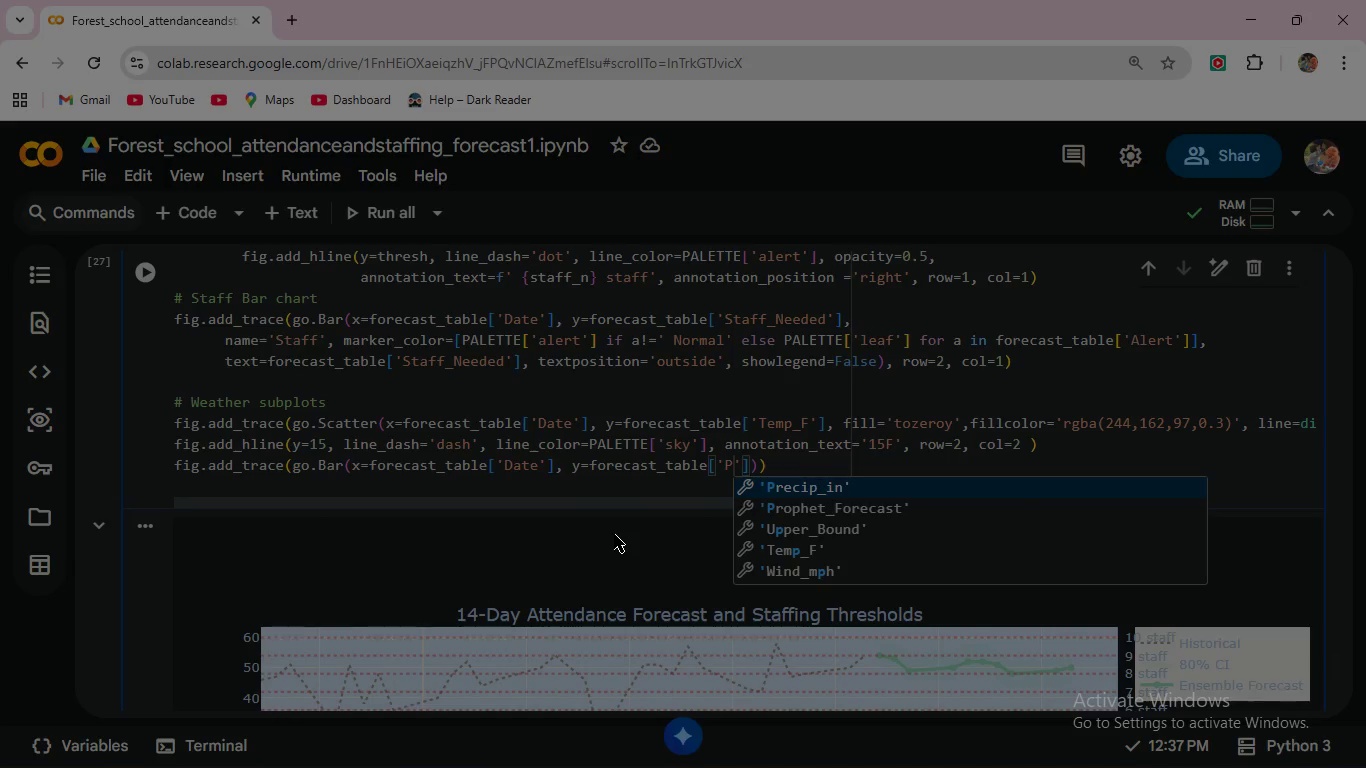 
key(Enter)
 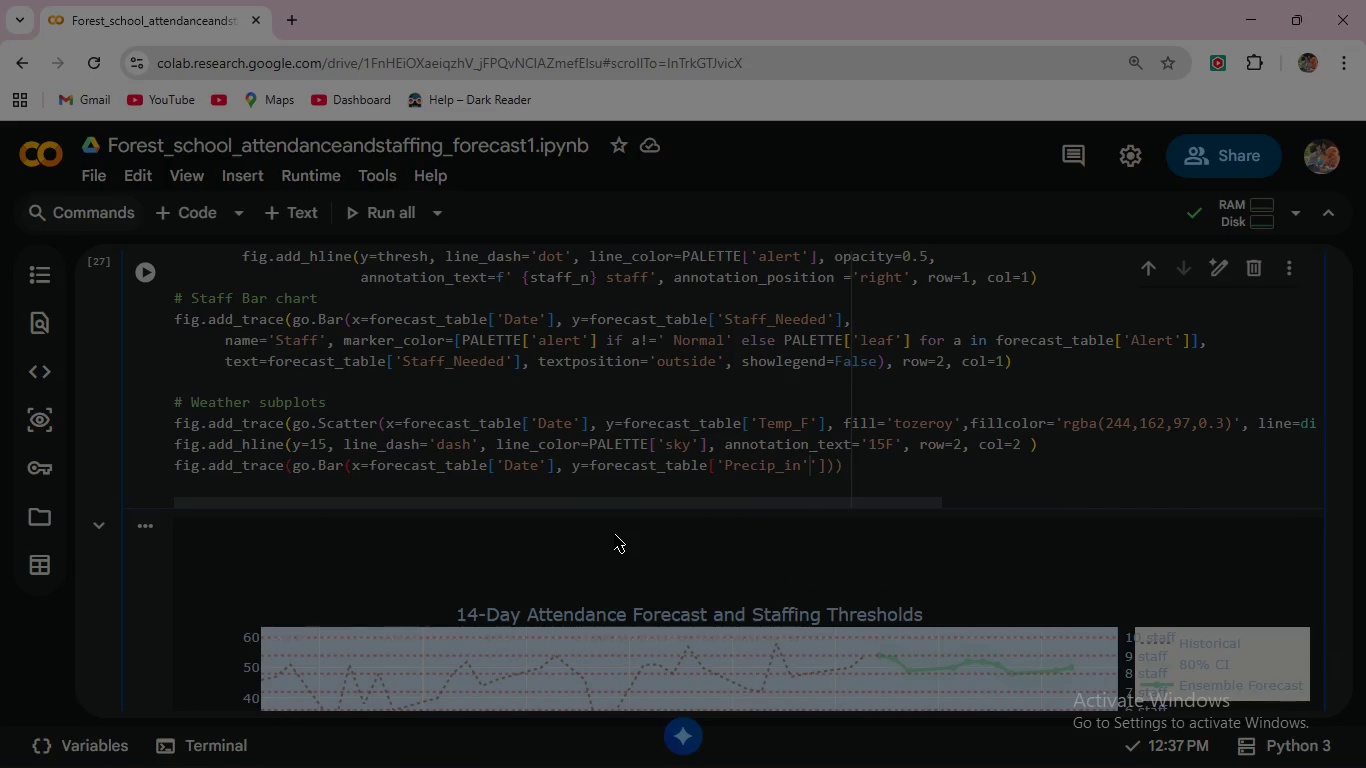 
key(ArrowRight)
 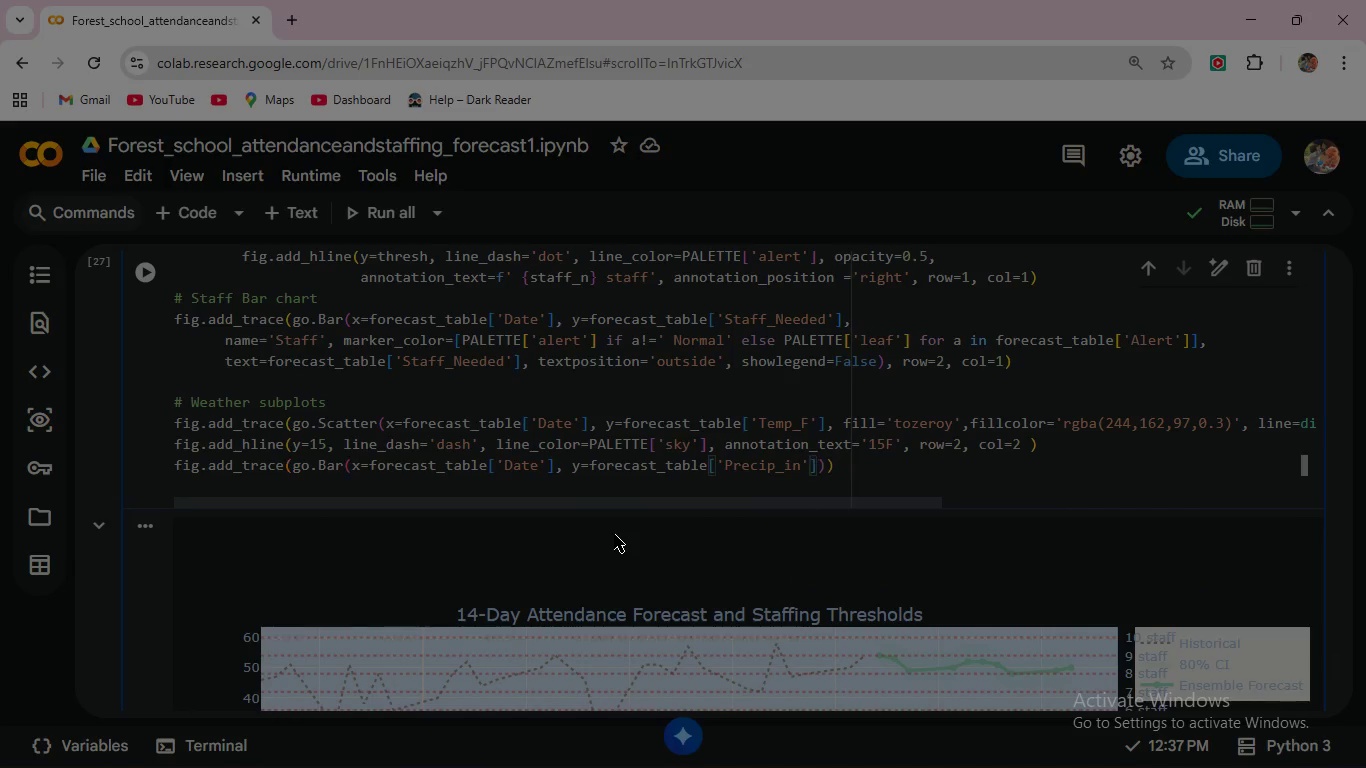 
key(Backspace)
 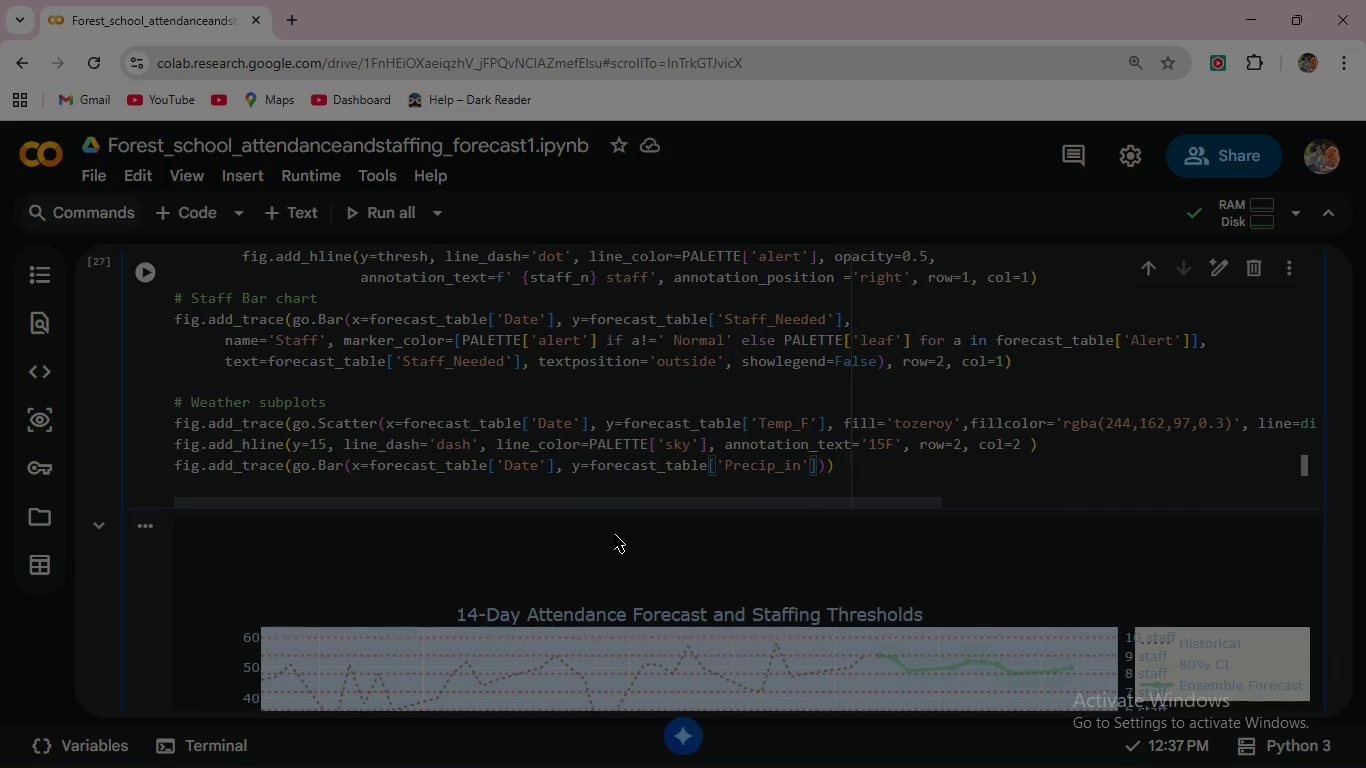 
key(ArrowRight)
 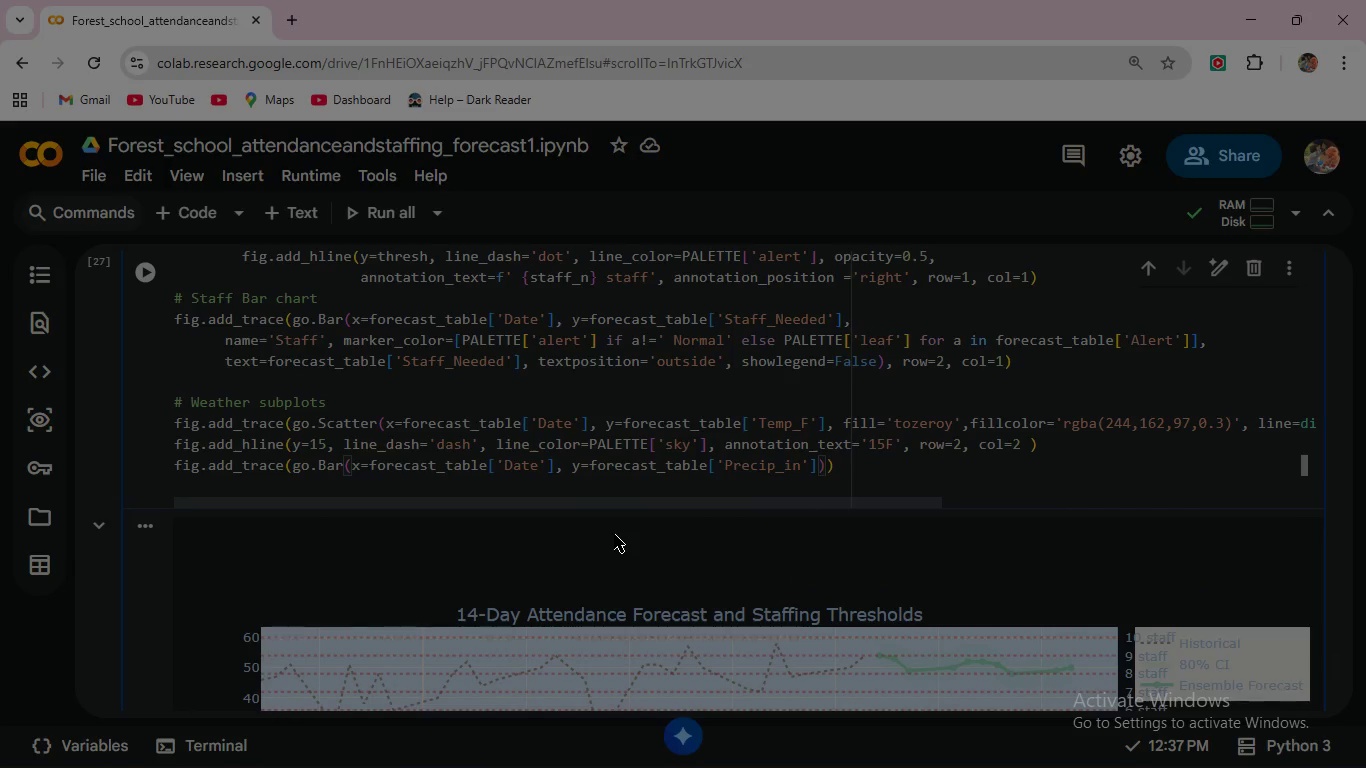 
type(, marker)
 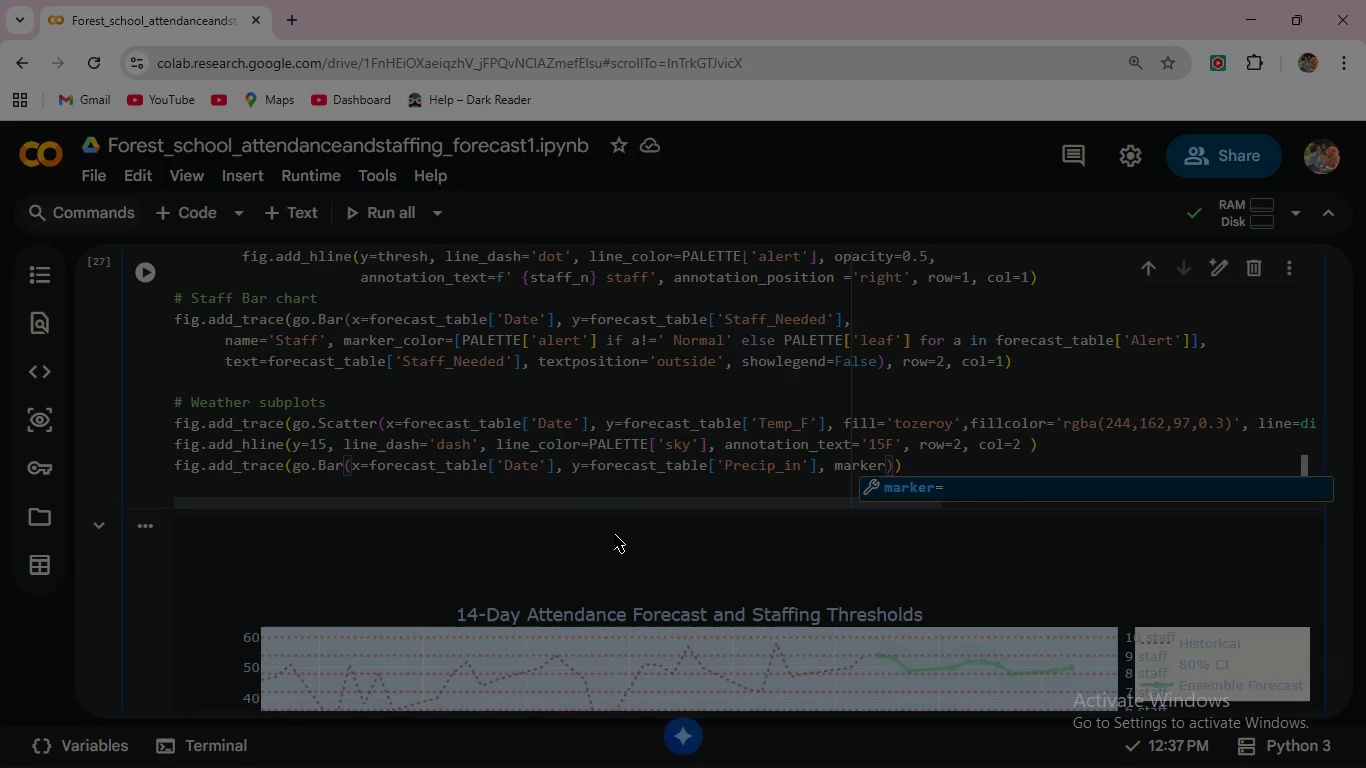 
wait(5.03)
 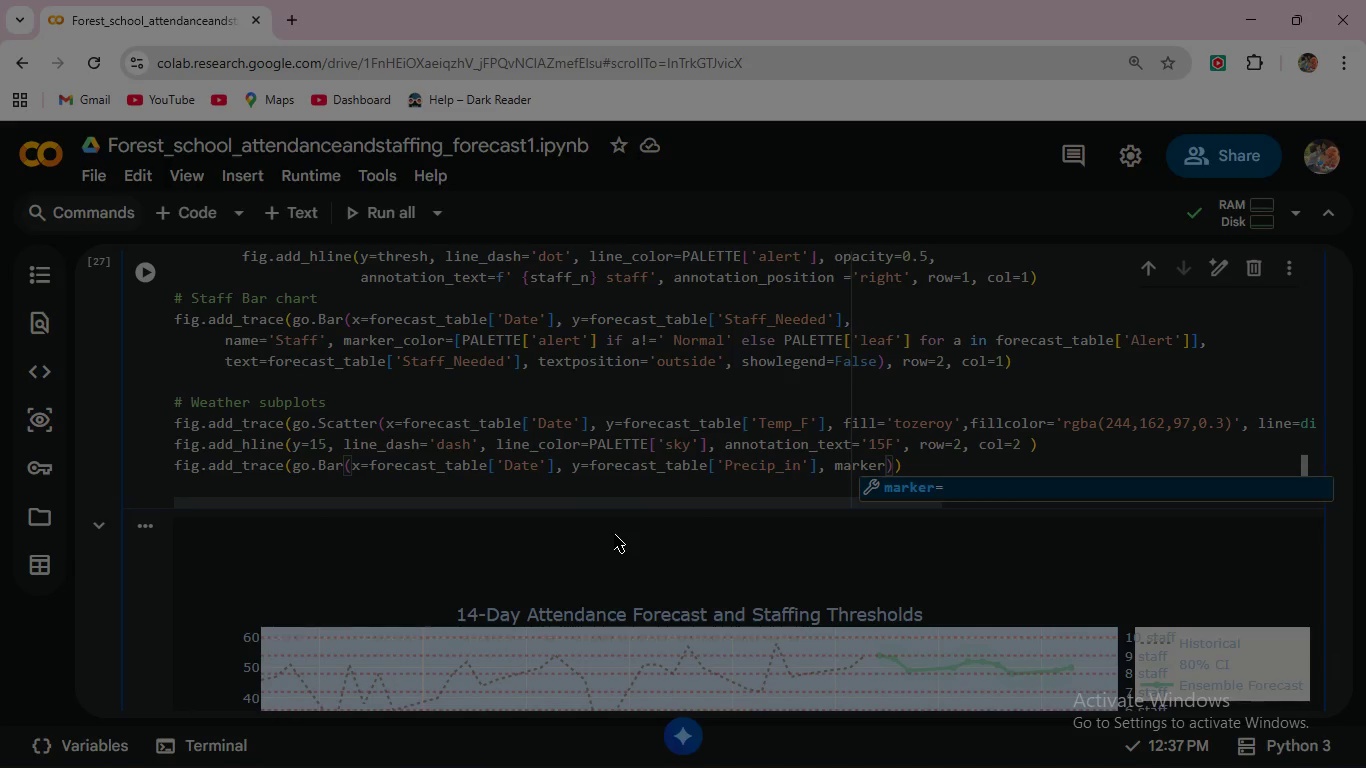 
type(_color=PALETTE['Sky)
 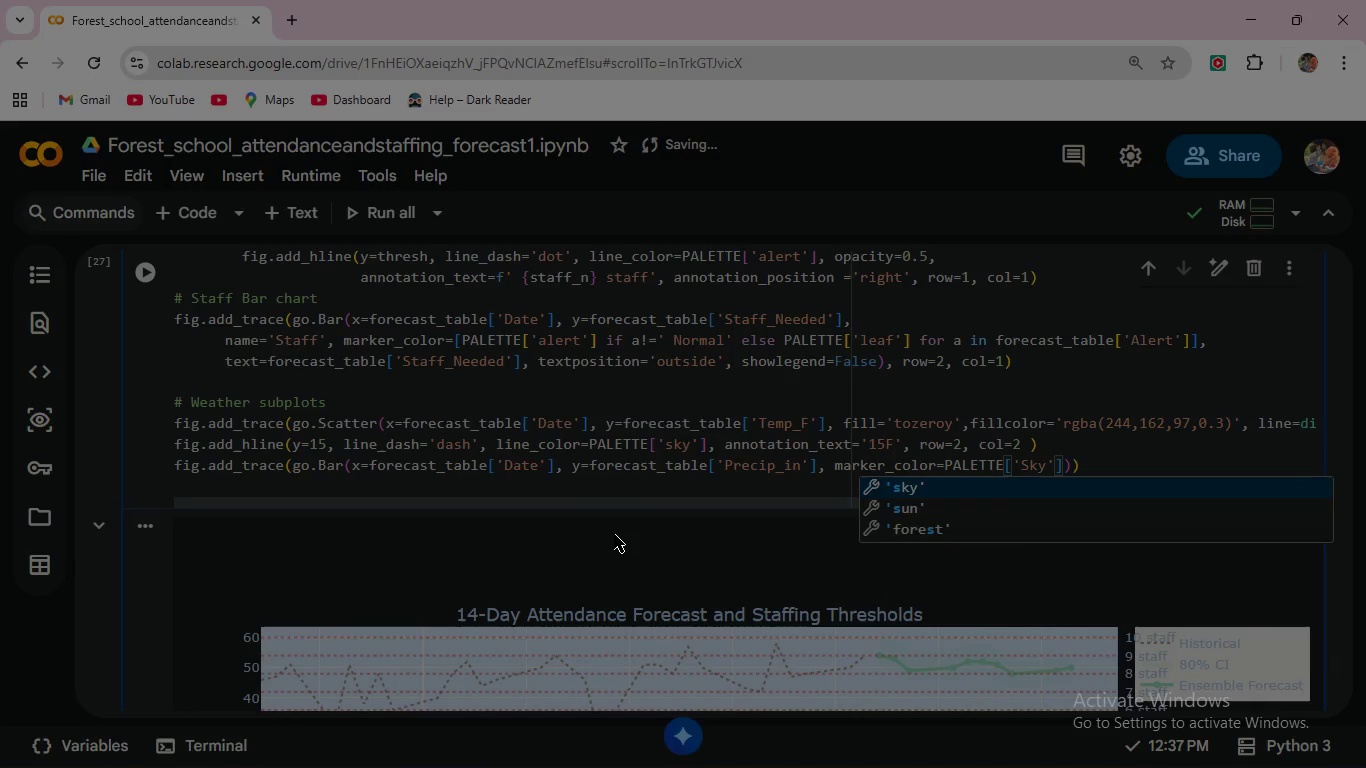 
wait(19.08)
 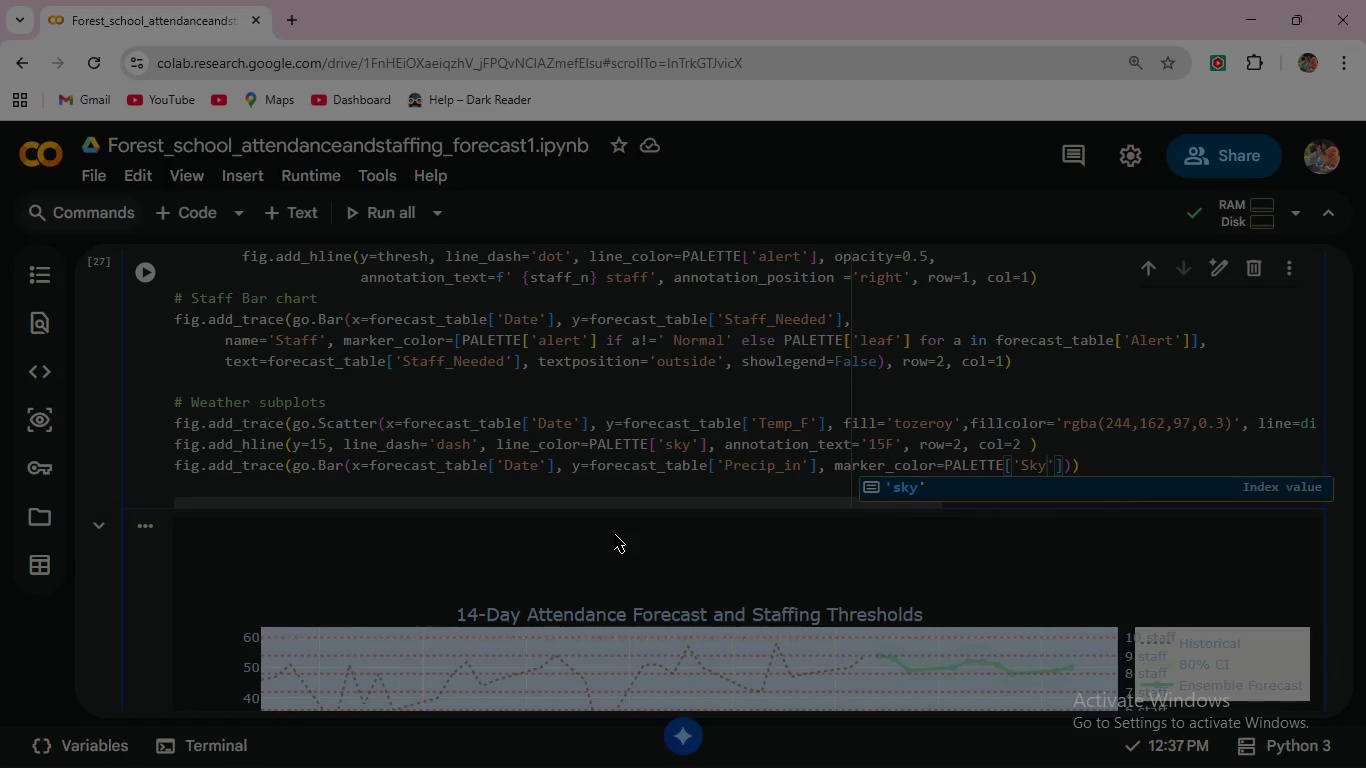 
key(ArrowRight)
 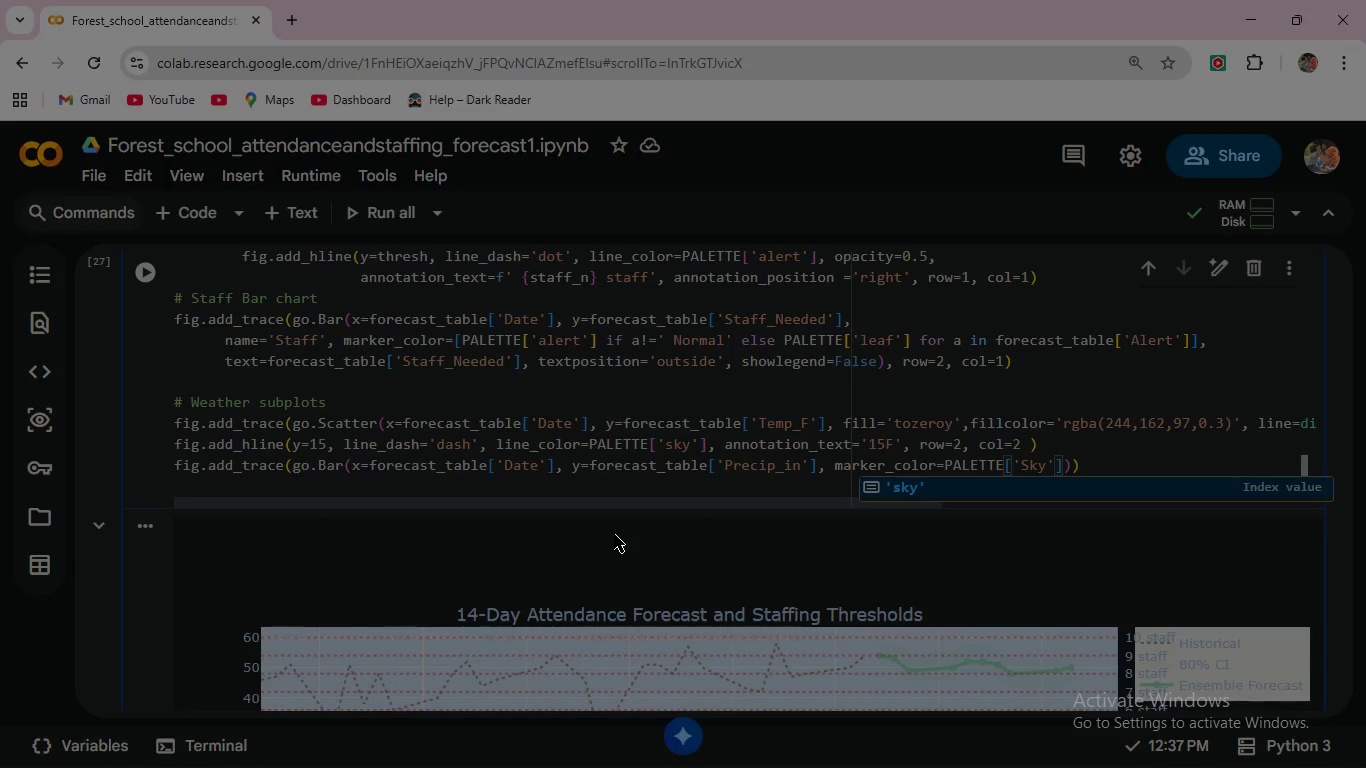 
key(ArrowRight)
 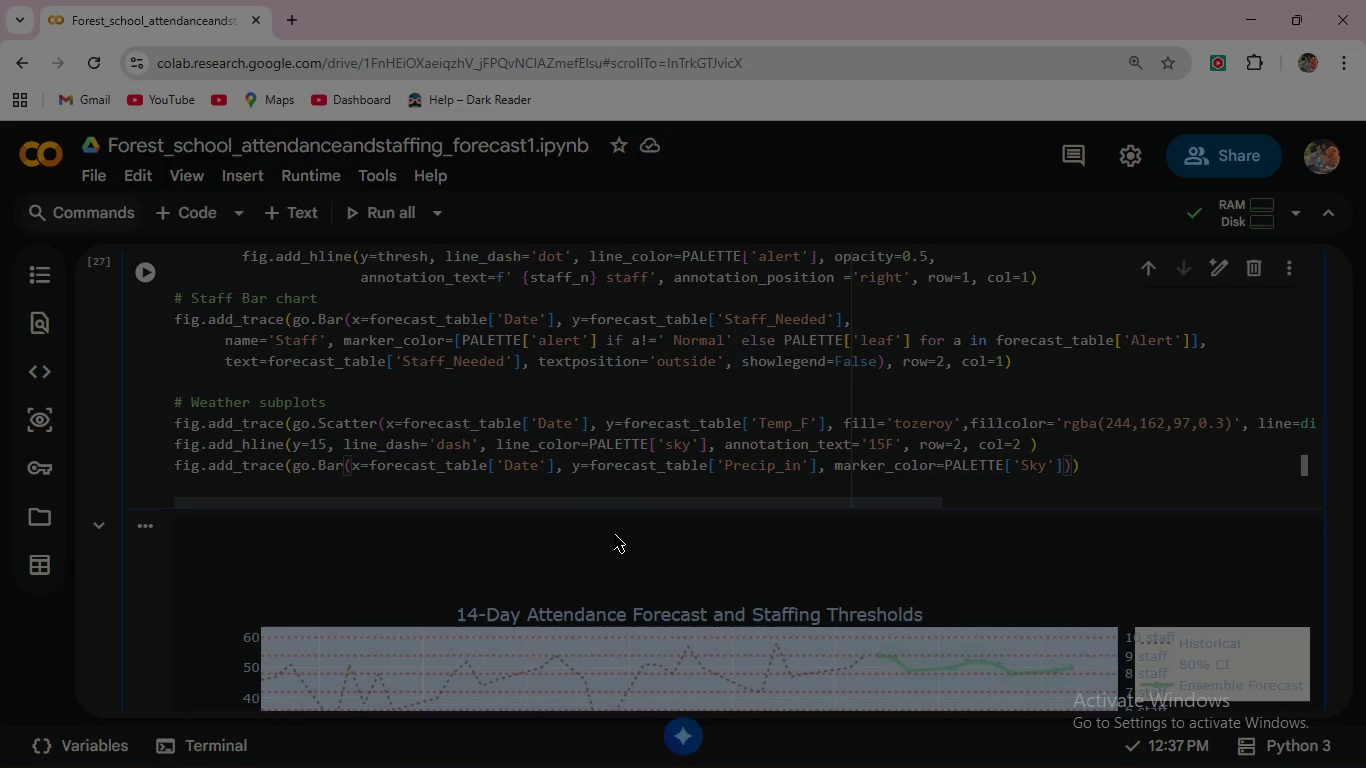 
type(, showle)
 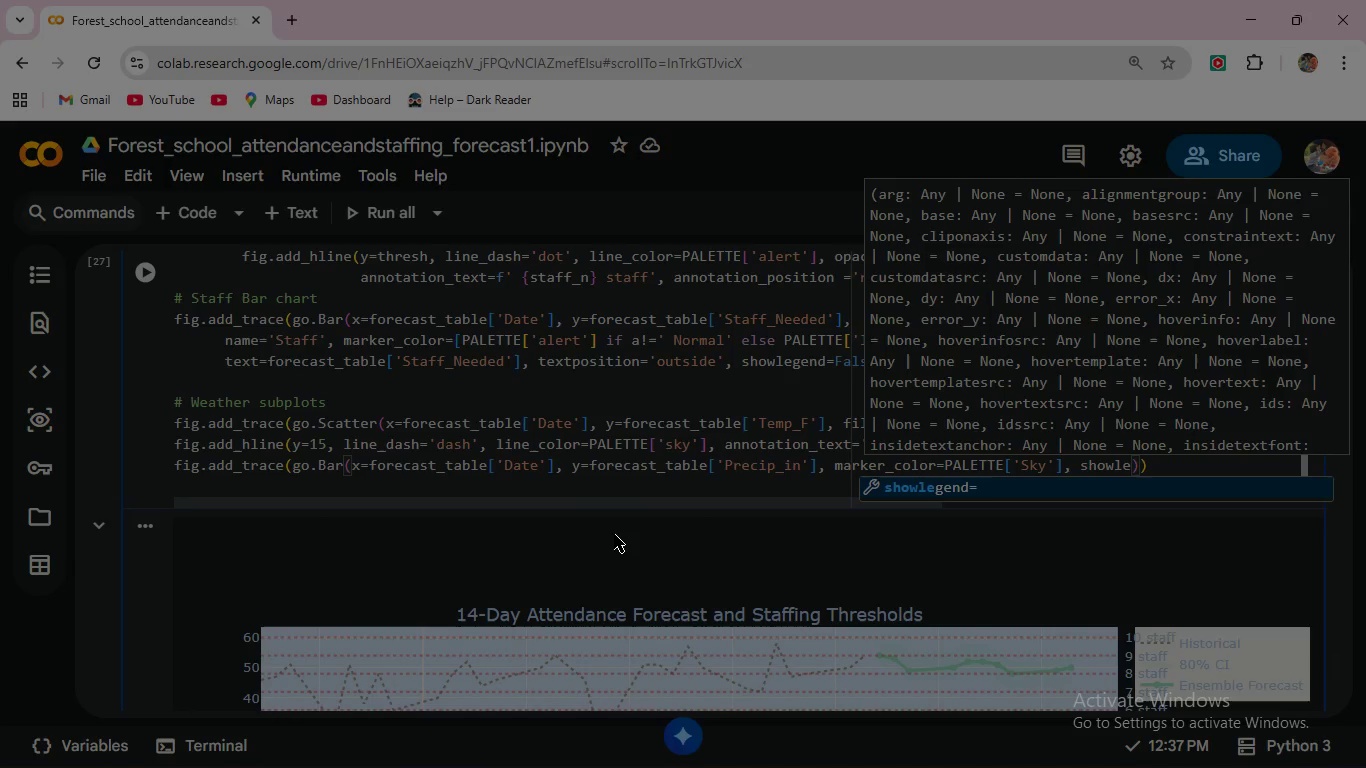 
key(Enter)
 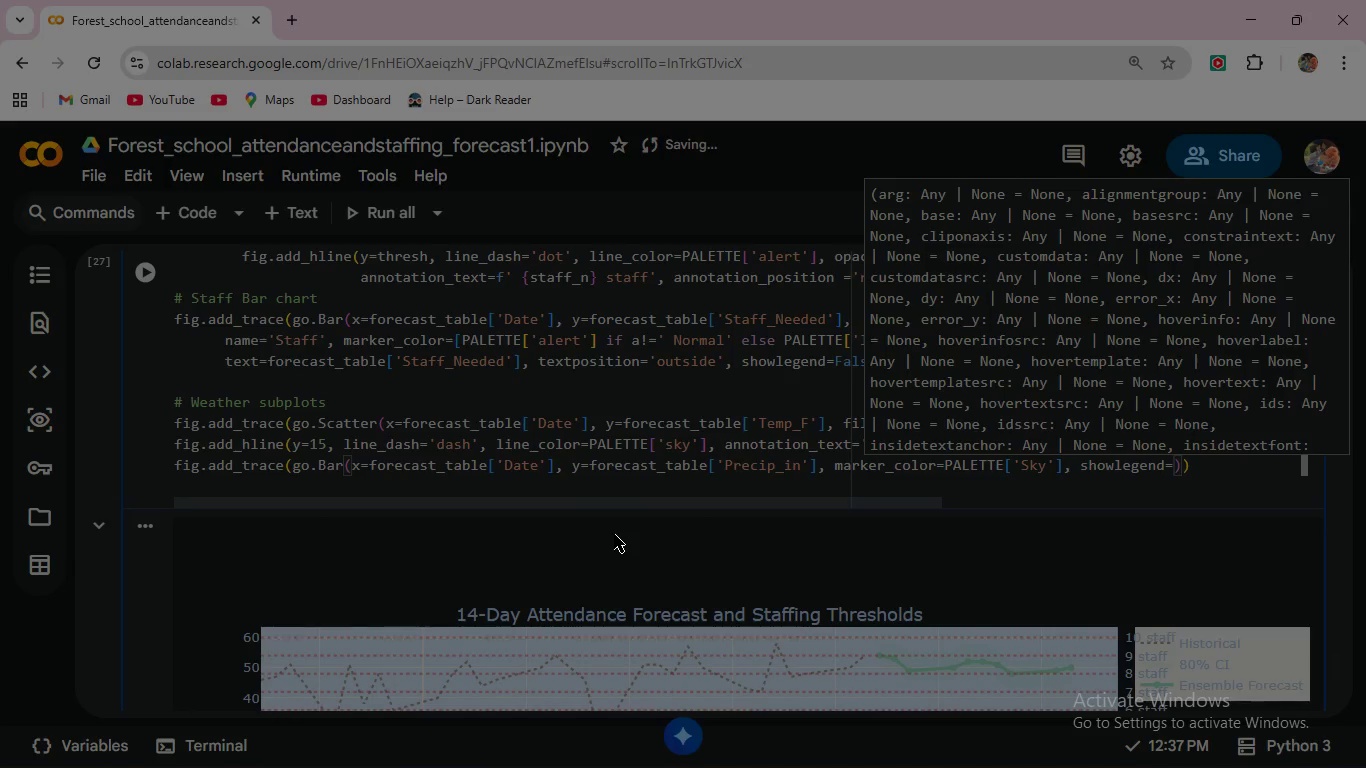 
type(False)
 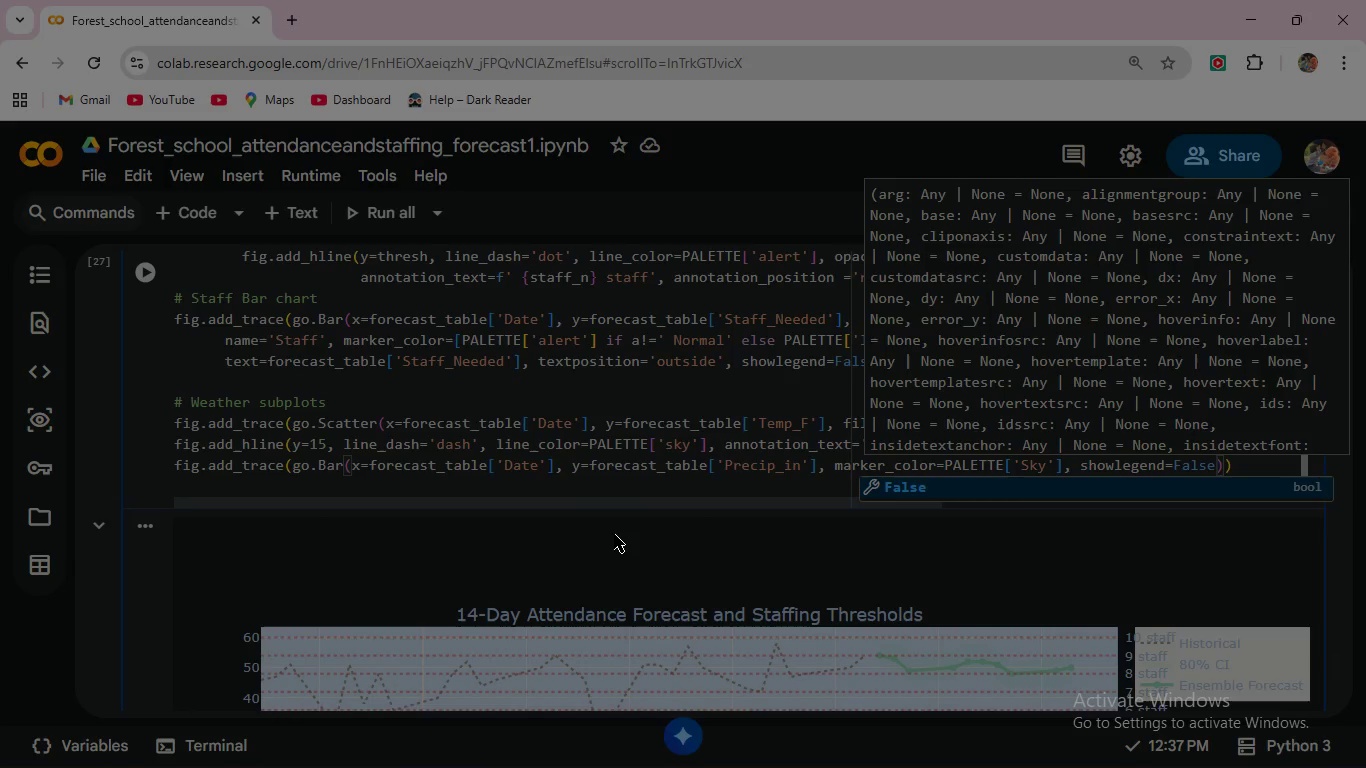 
key(ArrowRight)
 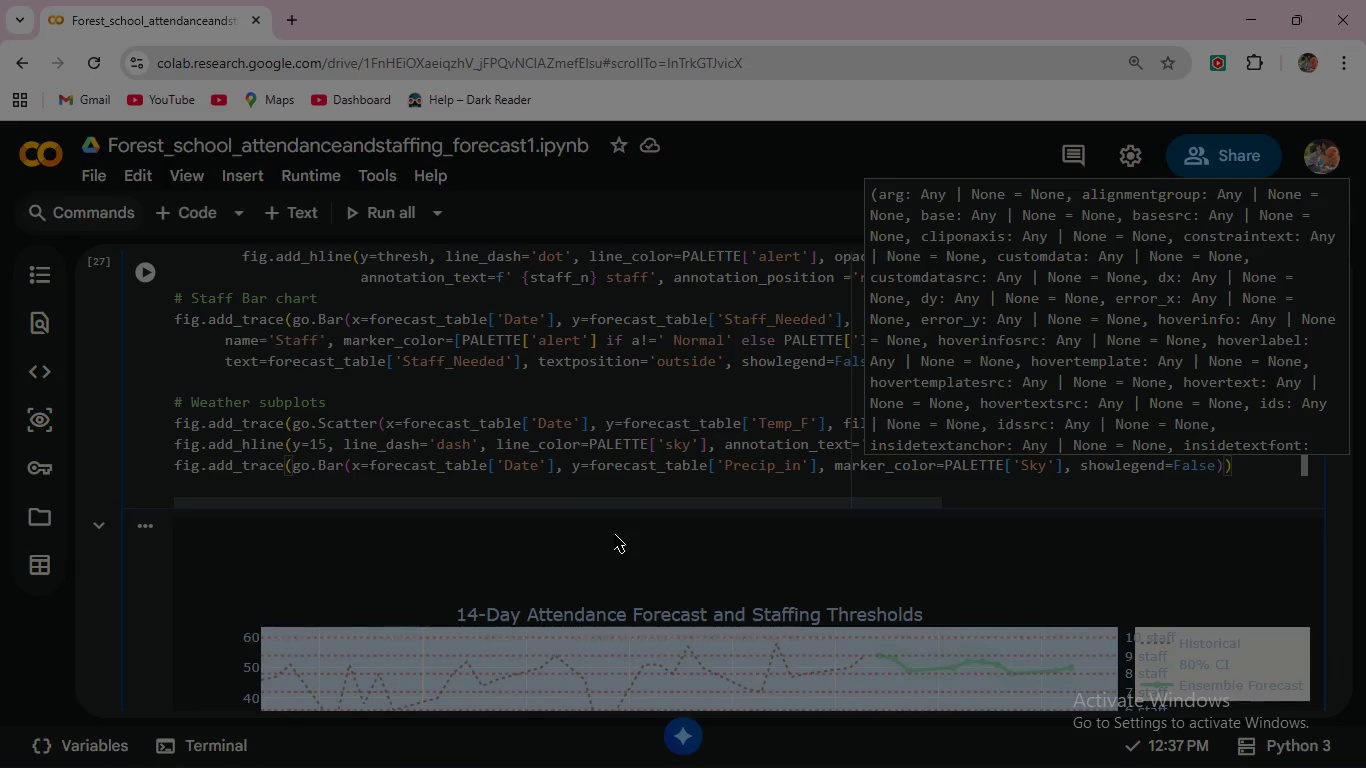 
key(Comma)
 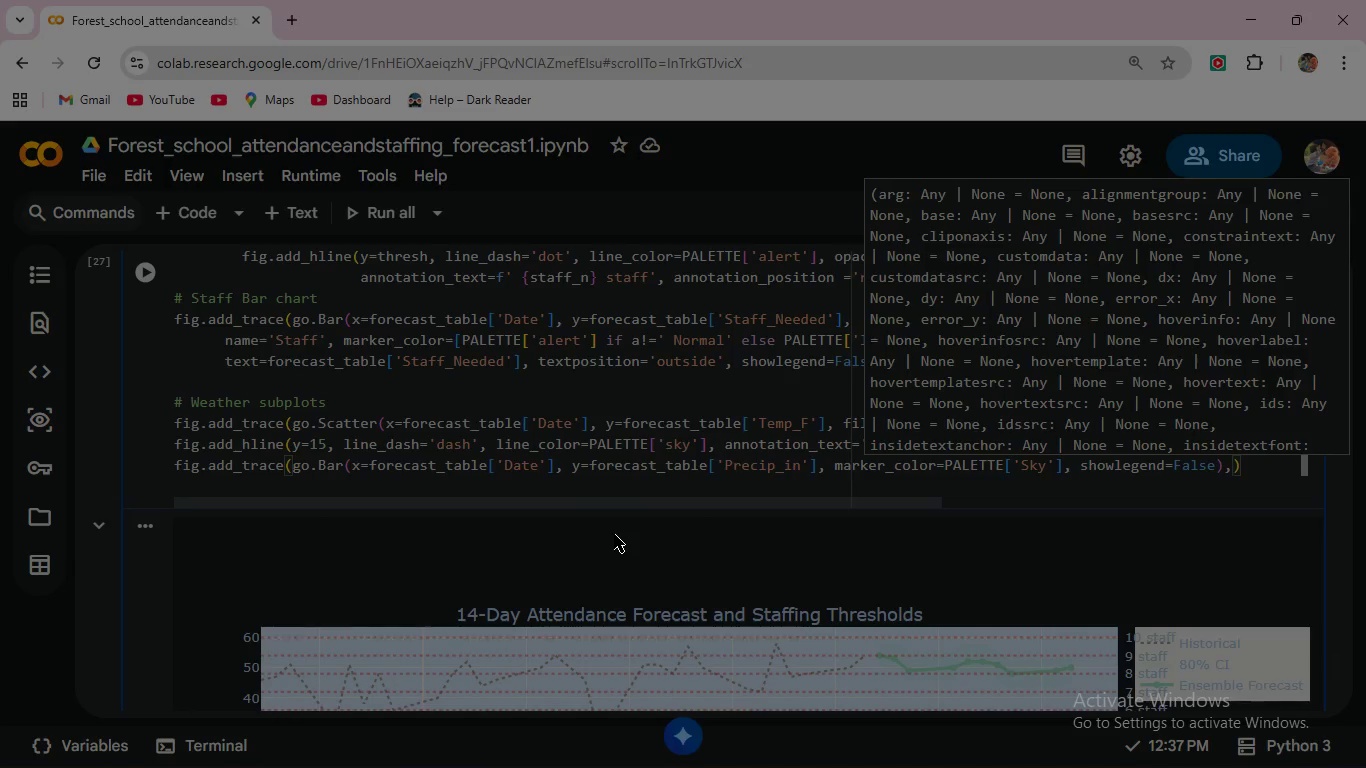 
type( row=3, col=1)
 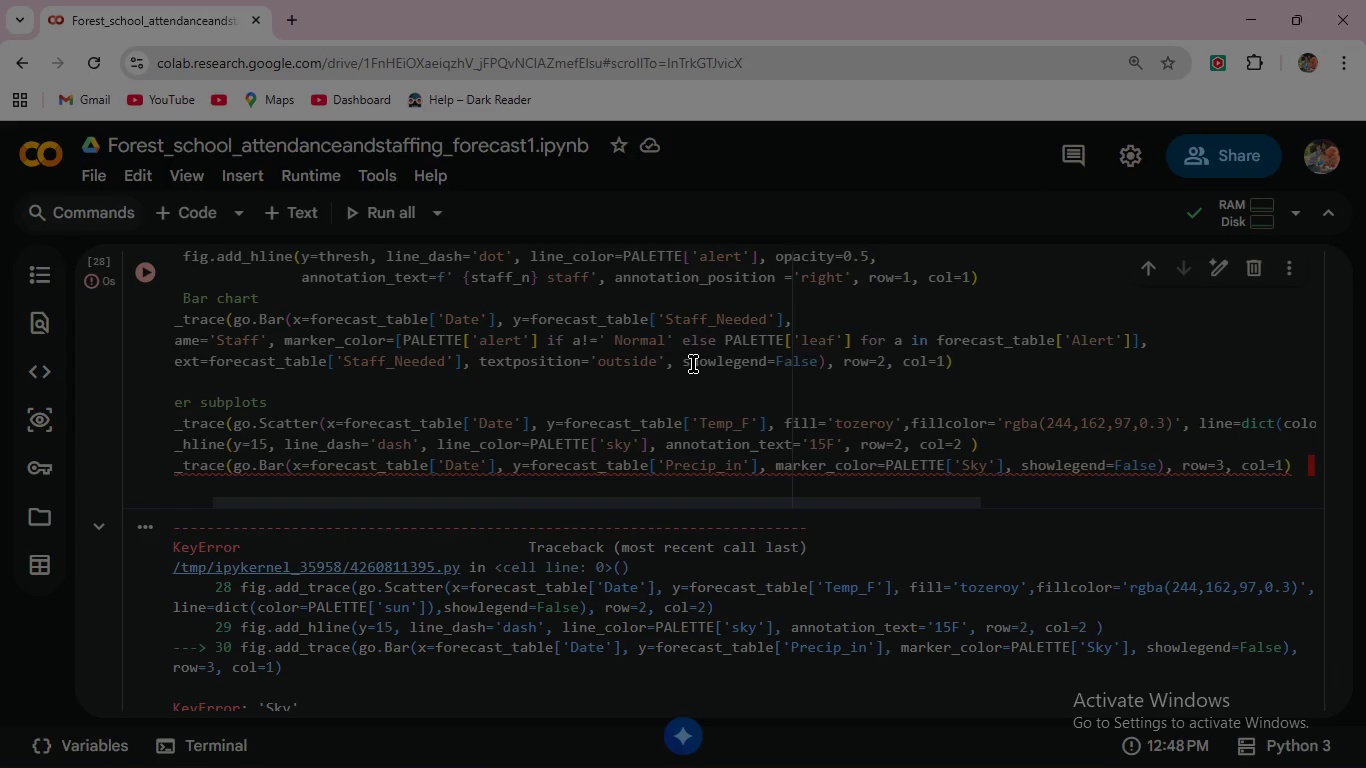 
wait(7.38)
 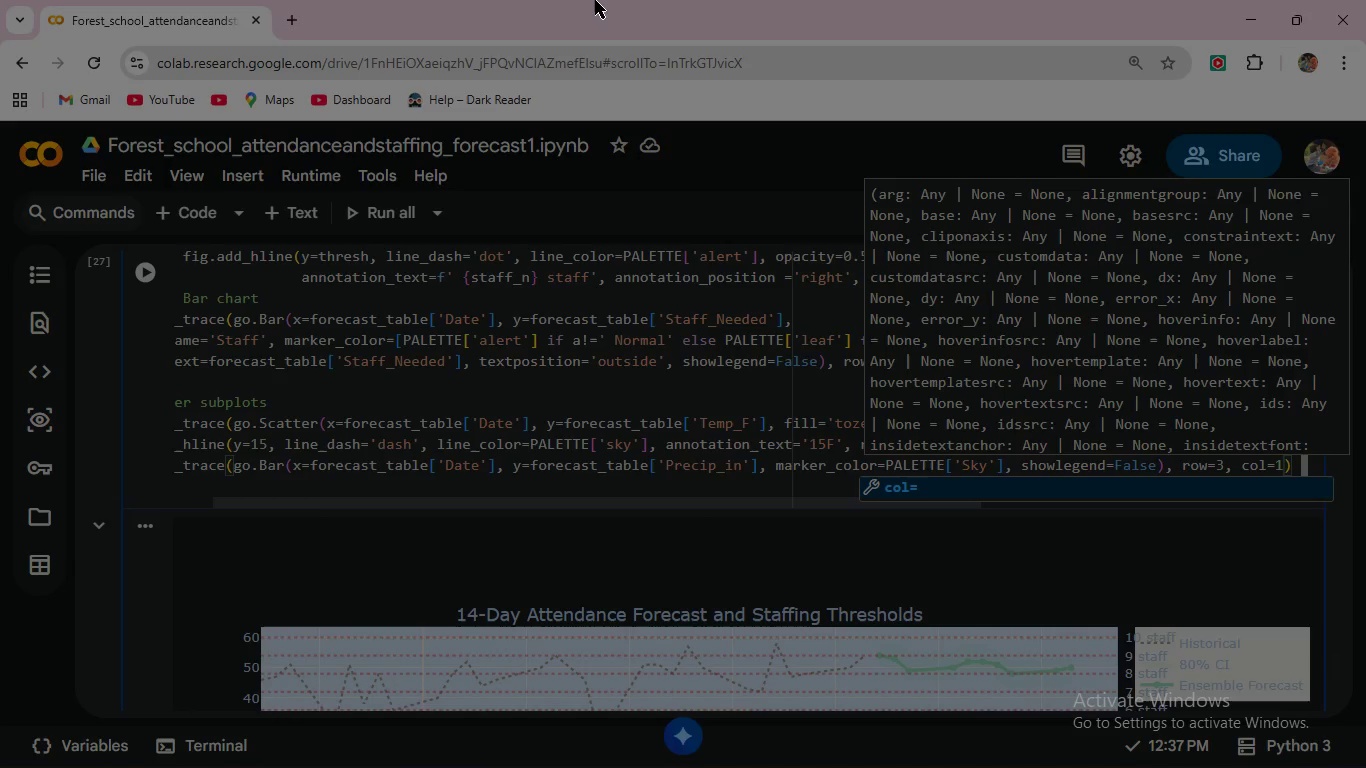 
scroll: coordinate [625, 539], scroll_direction: down, amount: 1.0
 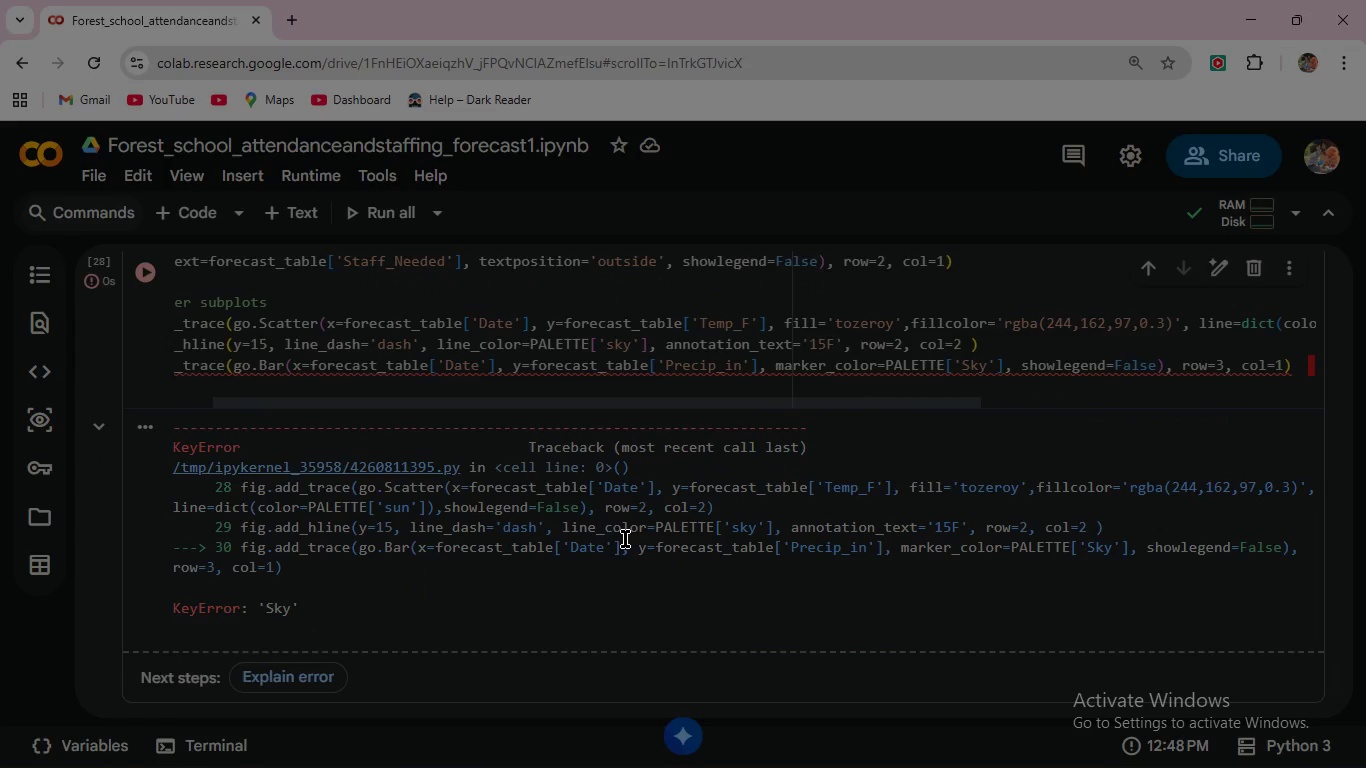 
scroll: coordinate [625, 539], scroll_direction: up, amount: 1.0
 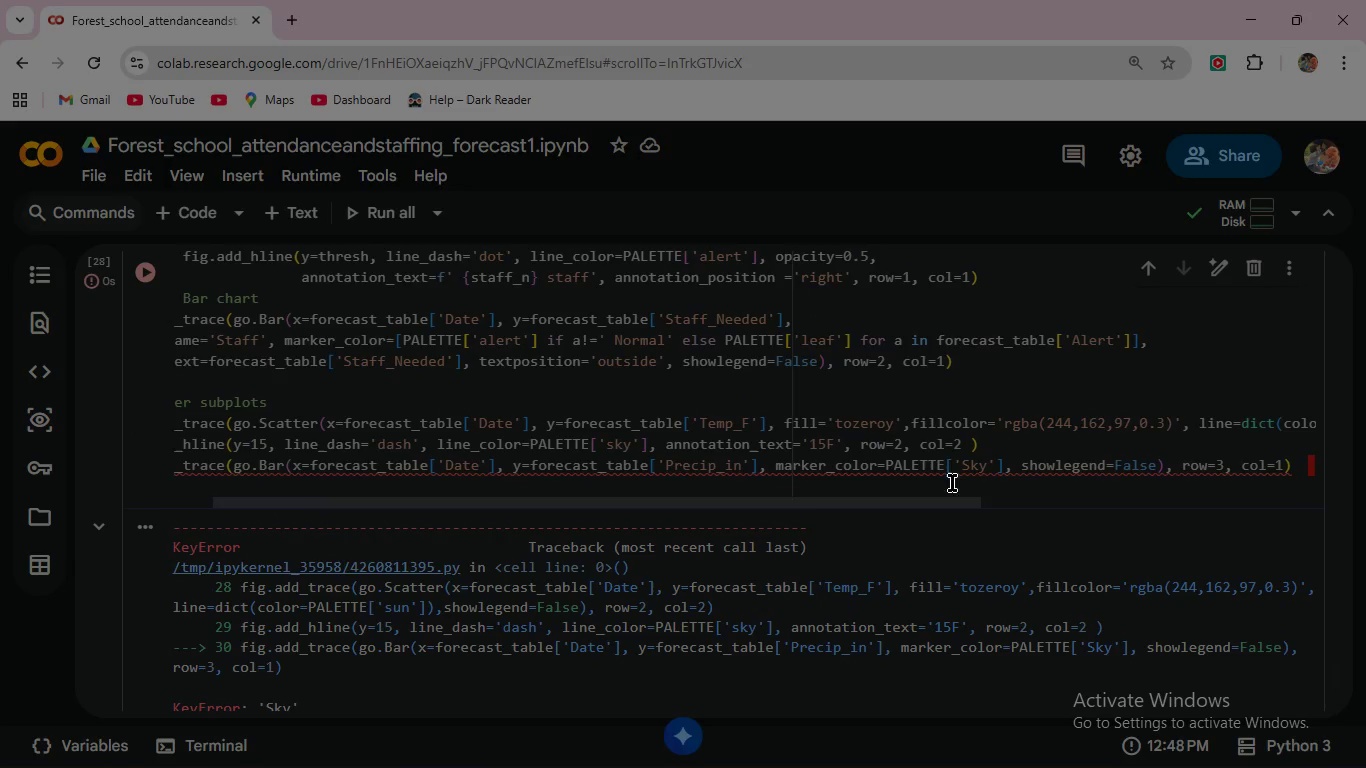 
left_click([971, 466])
 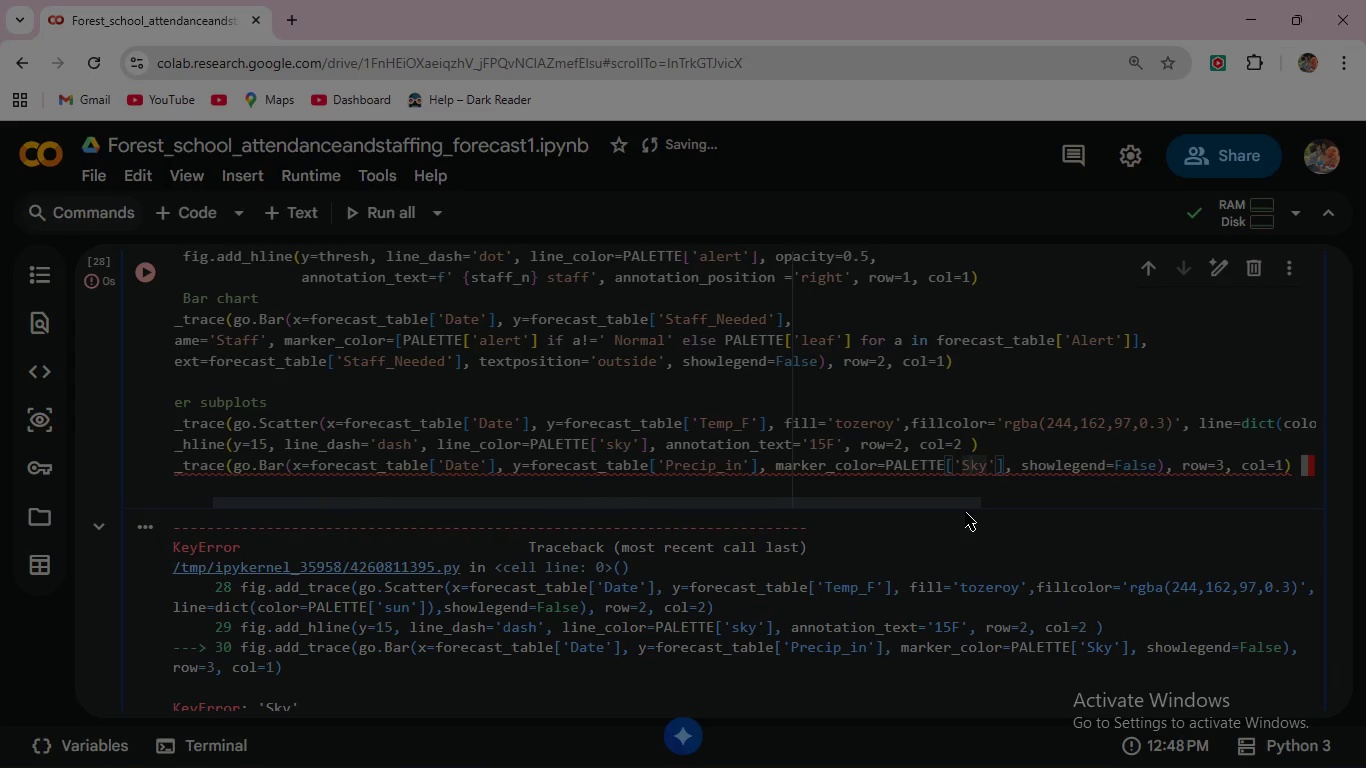 
key(Backspace)
 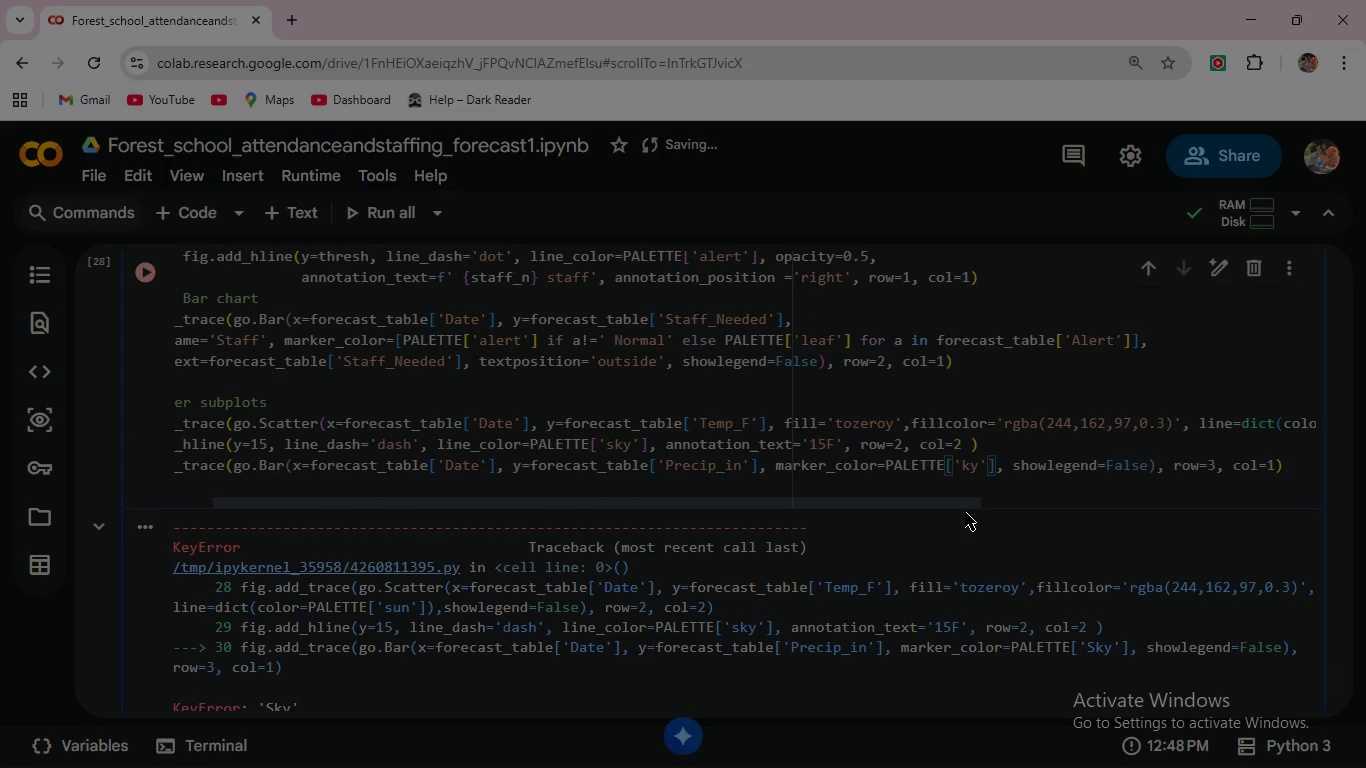 
key(S)
 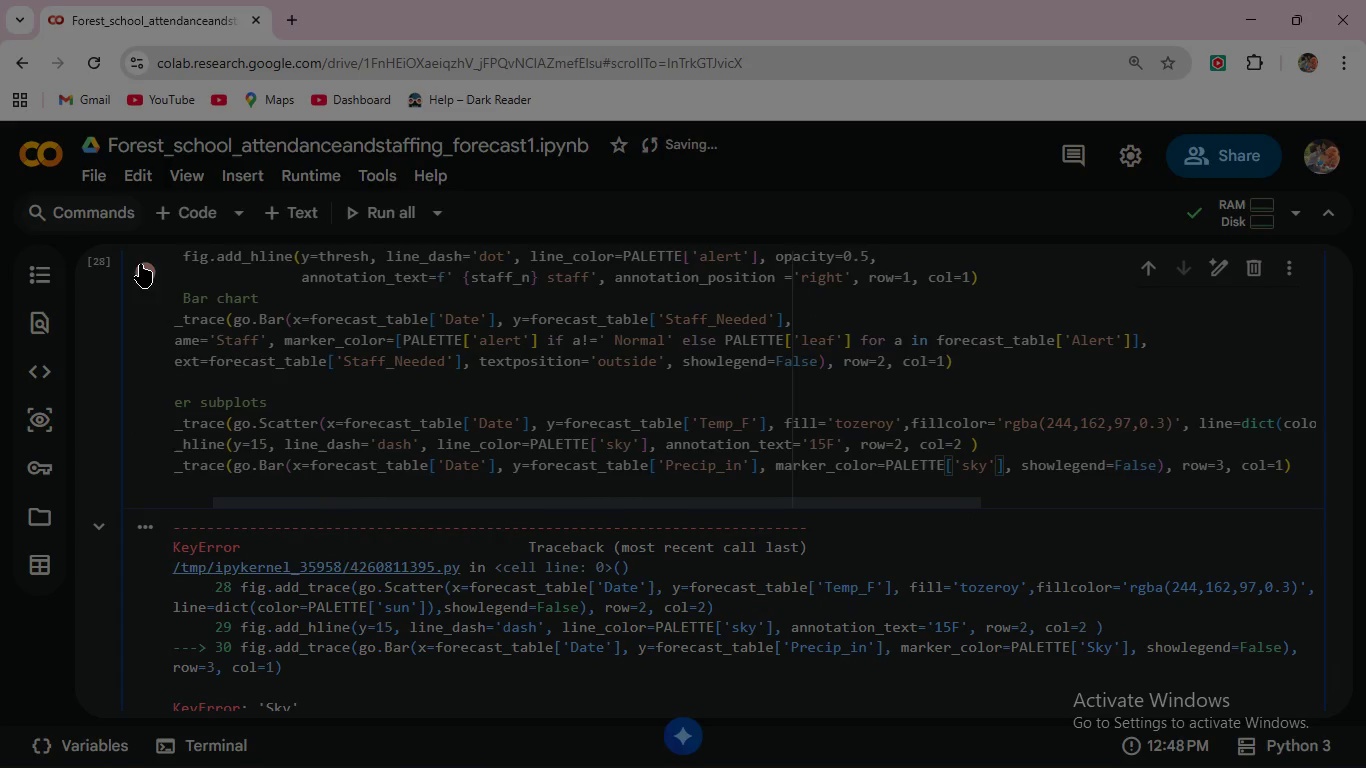 
left_click([146, 267])
 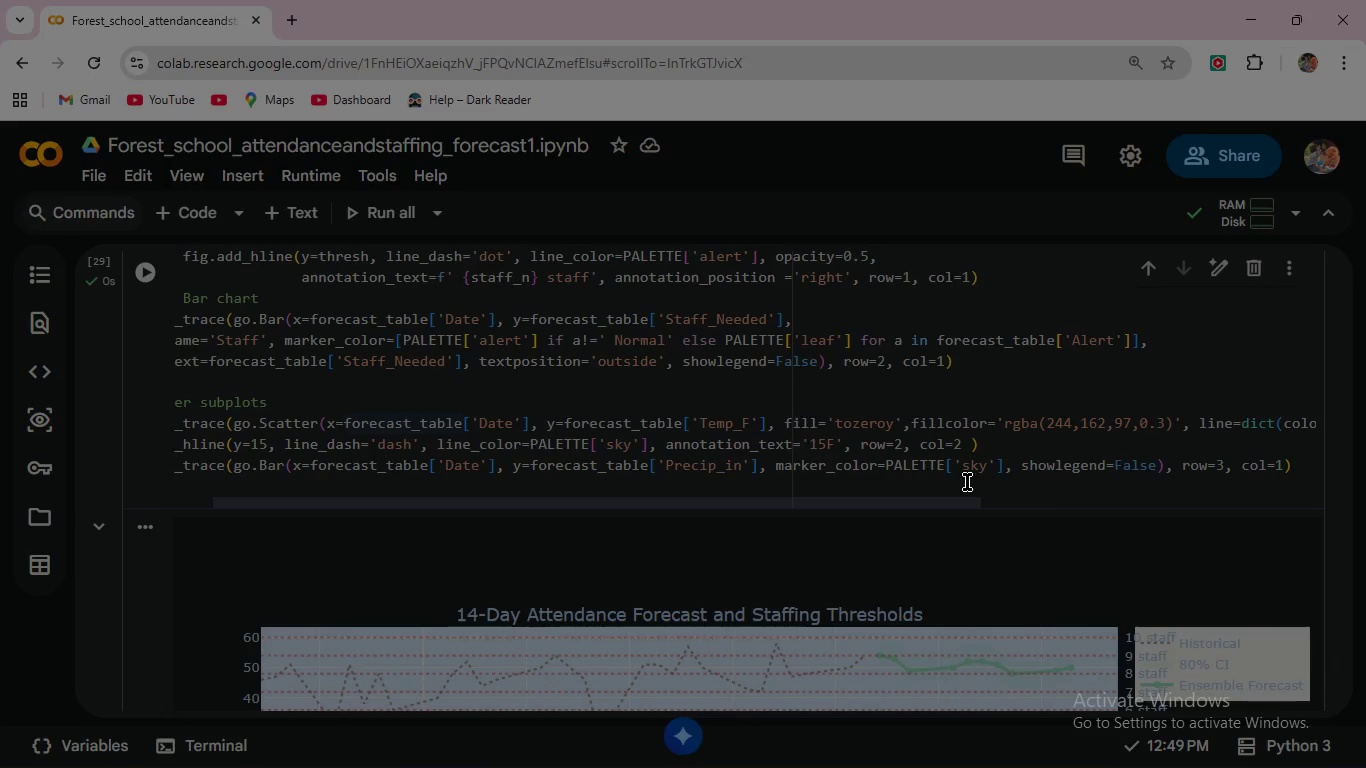 
scroll: coordinate [738, 599], scroll_direction: down, amount: 4.0
 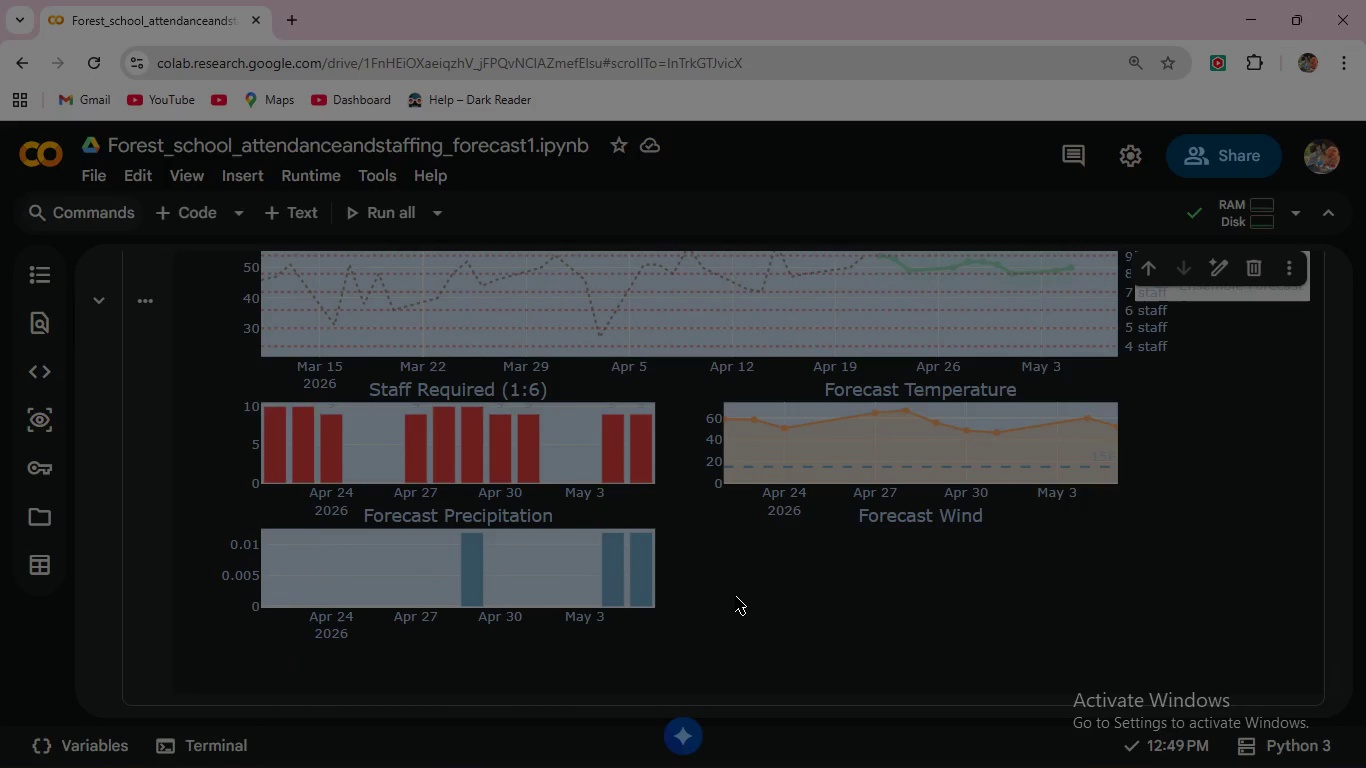 
scroll: coordinate [736, 580], scroll_direction: up, amount: 2.0
 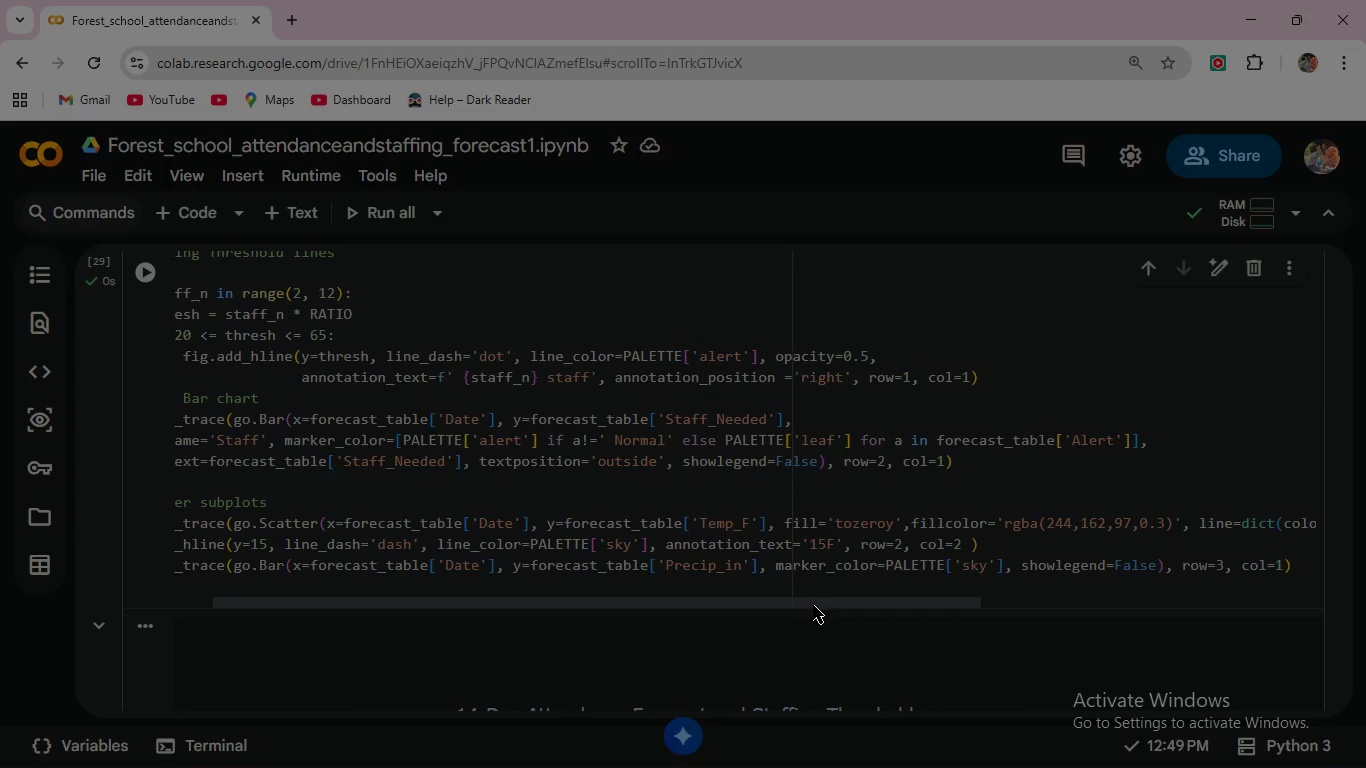 
left_click_drag(start_coordinate=[812, 604], to_coordinate=[983, 613])
 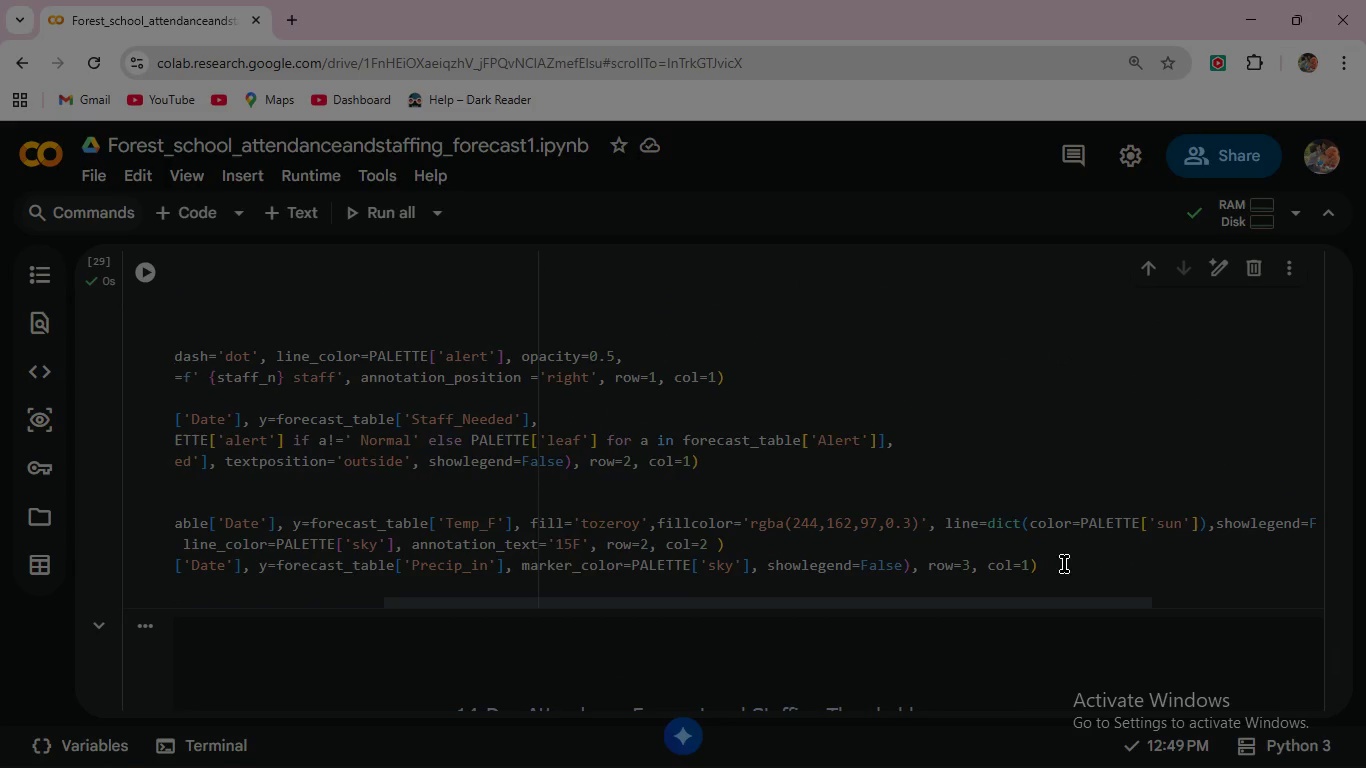 
left_click([1064, 563])
 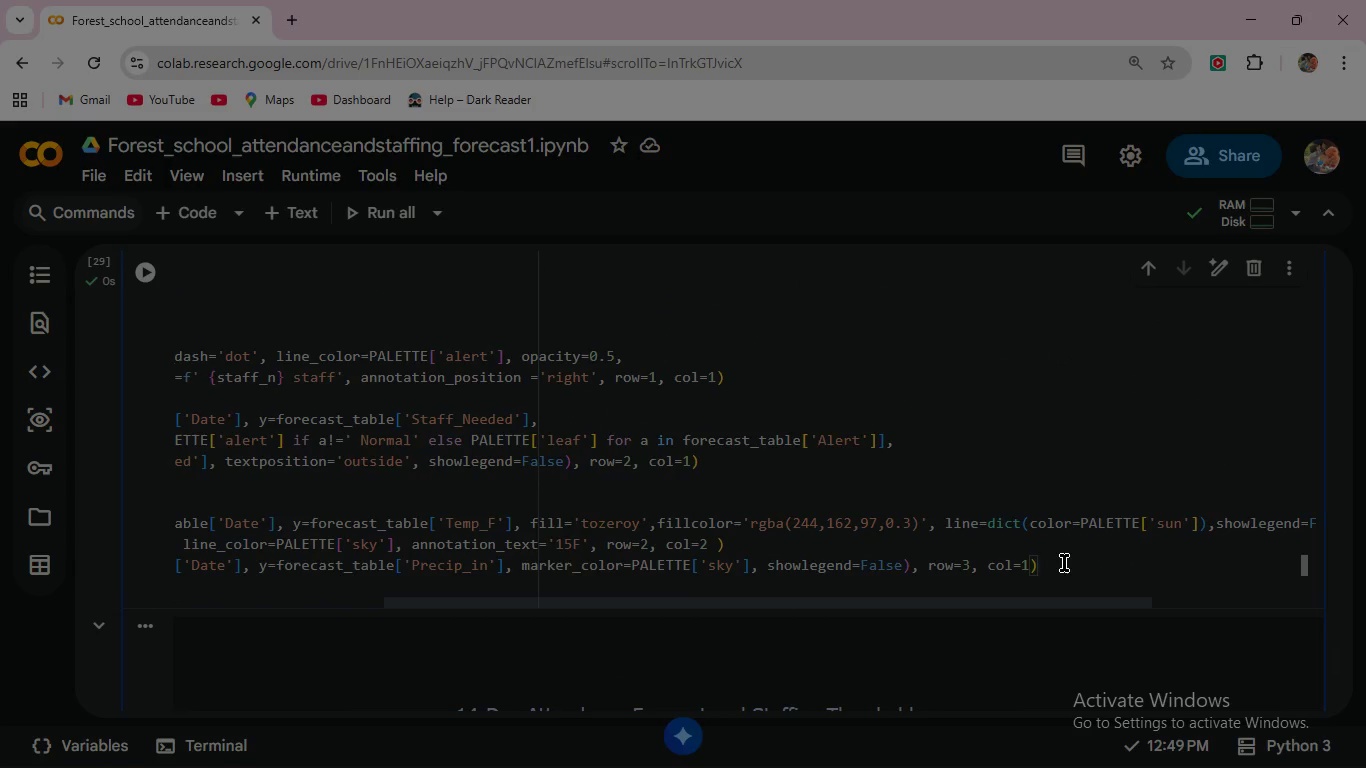 
left_click([1064, 563])
 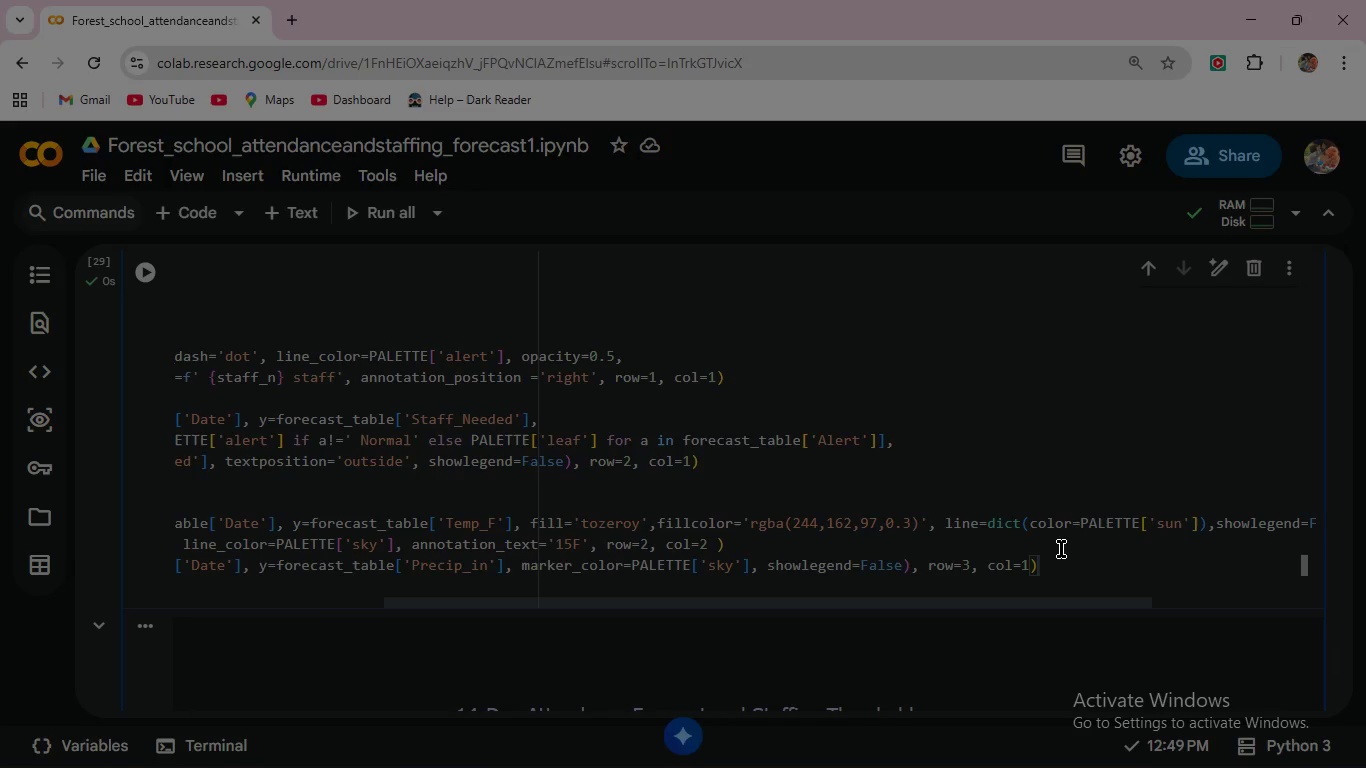 
wait(12.69)
 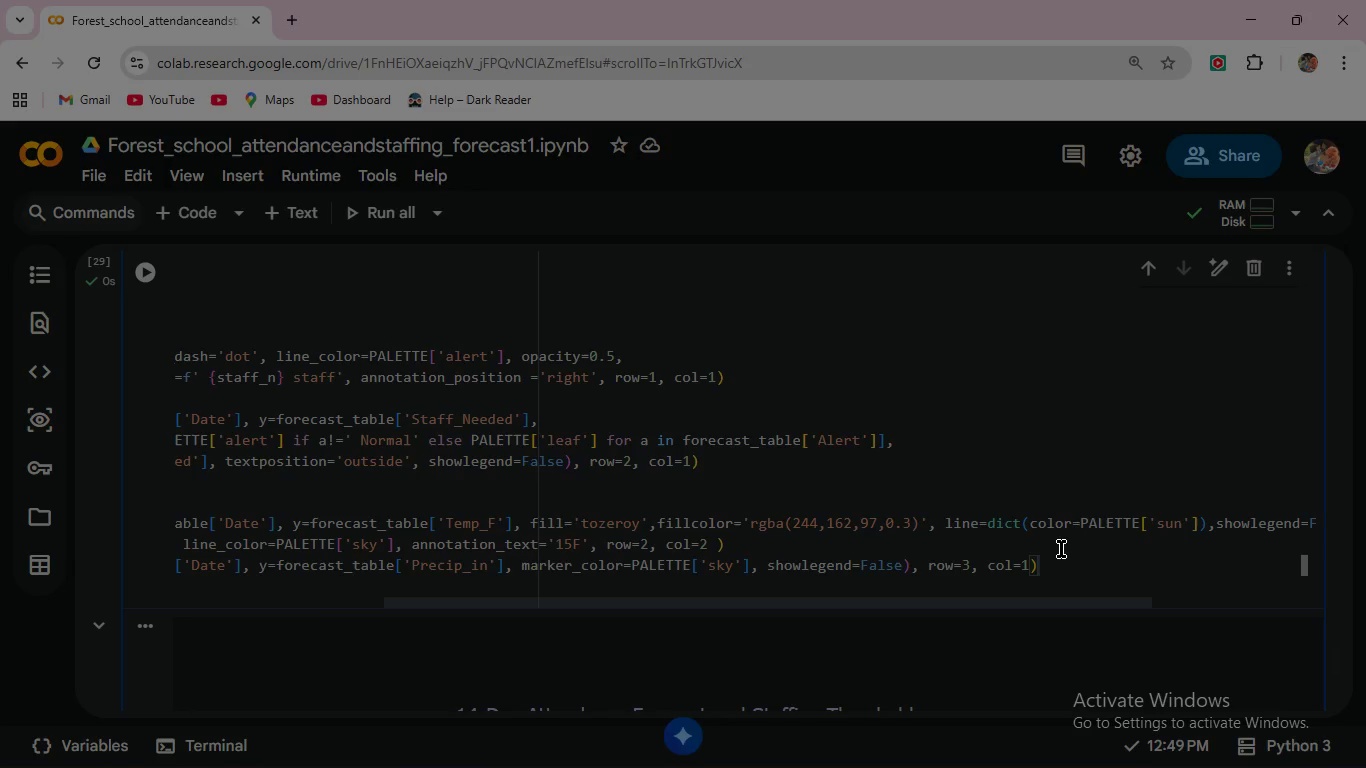 
left_click([1053, 563])
 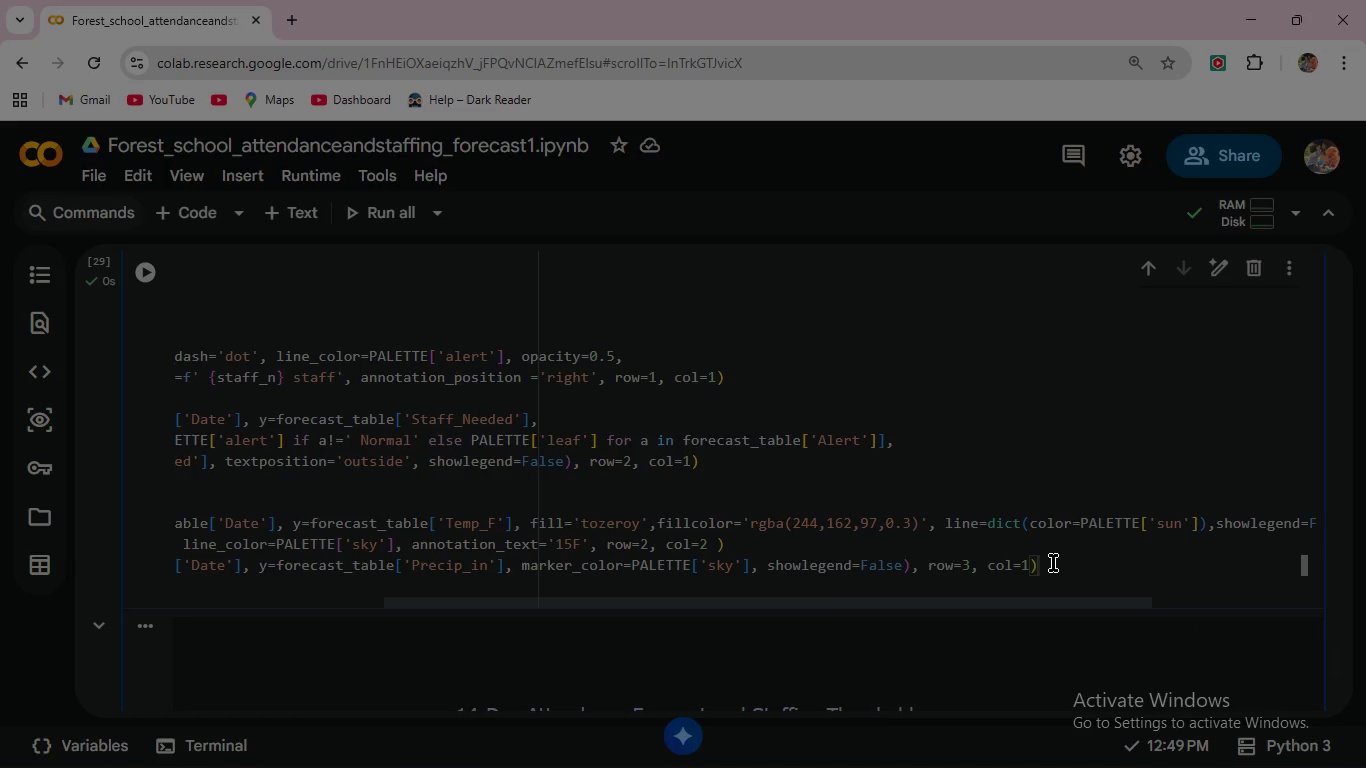 
key(Enter)
 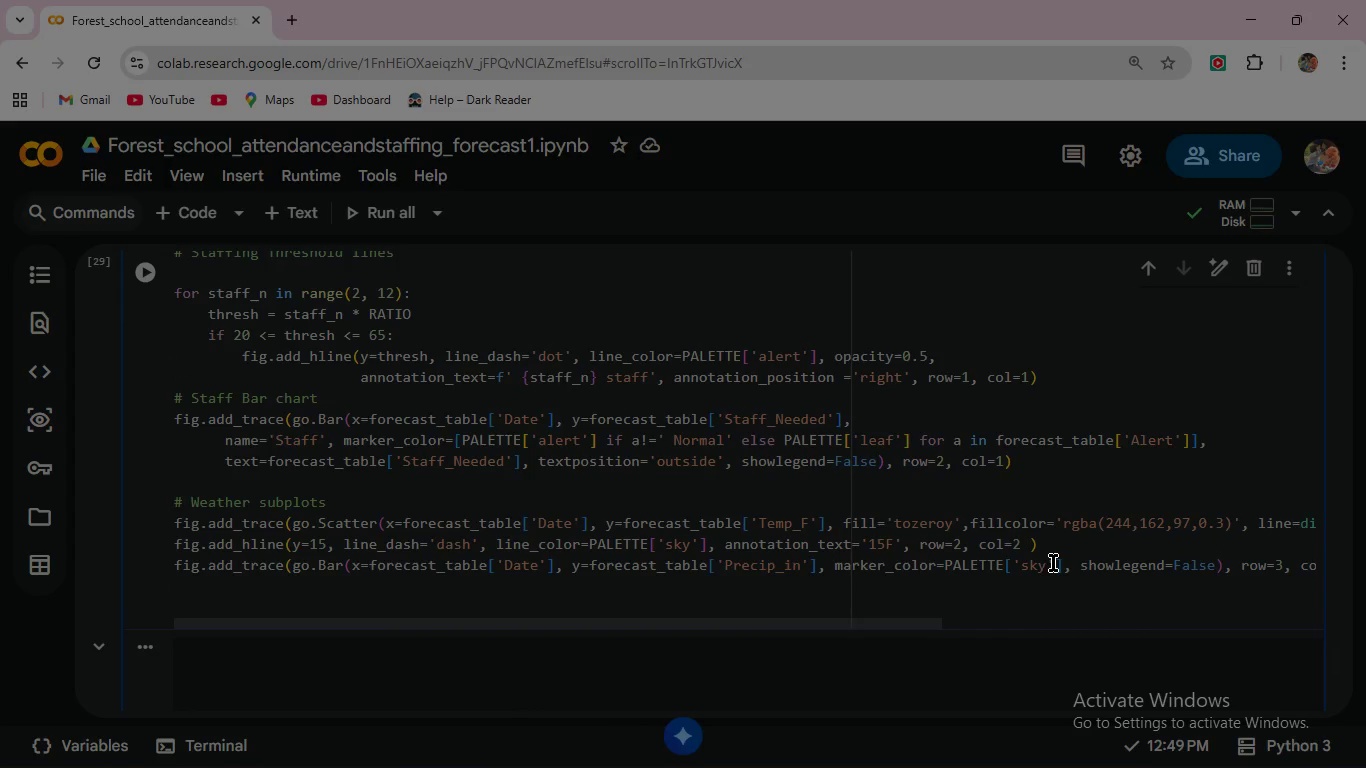 
type(fig.add_hline(y=0.5, line_dash='dash)
 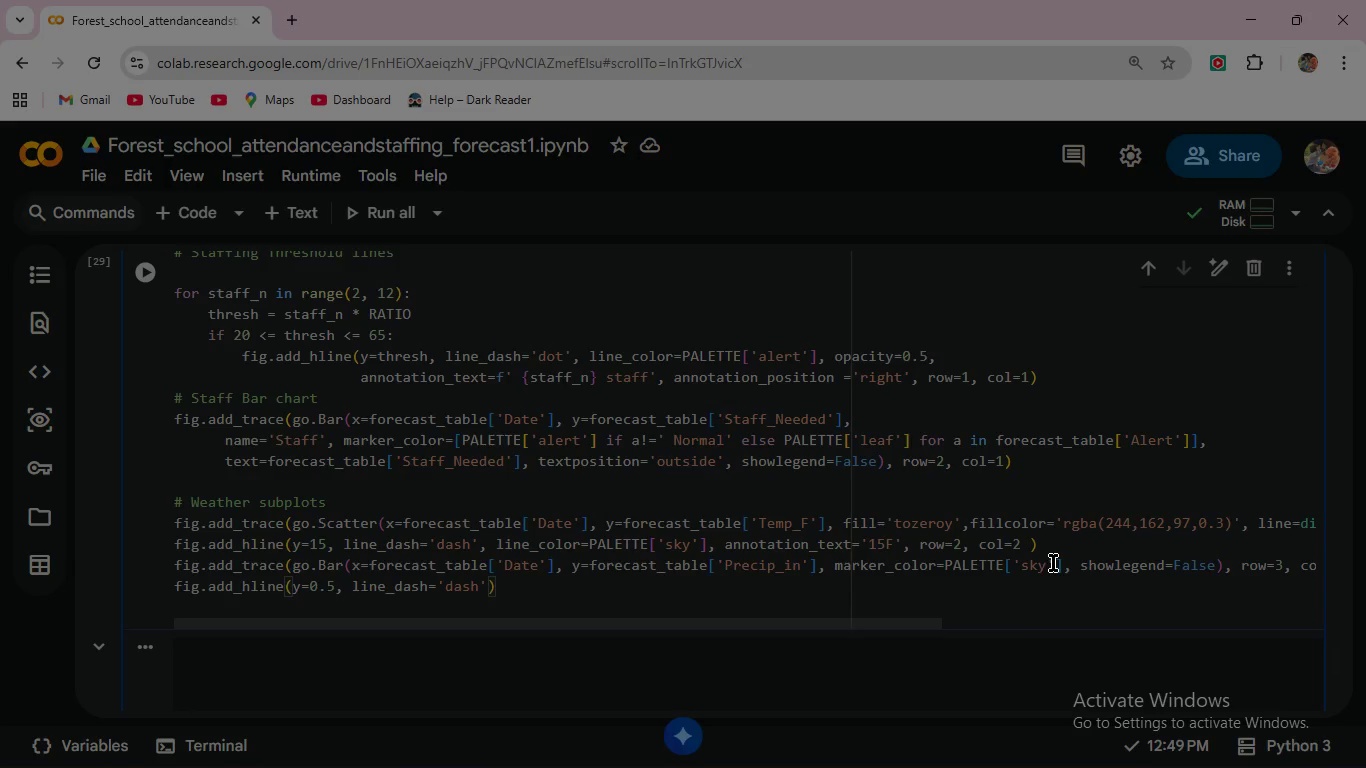 
key(ArrowRight)
 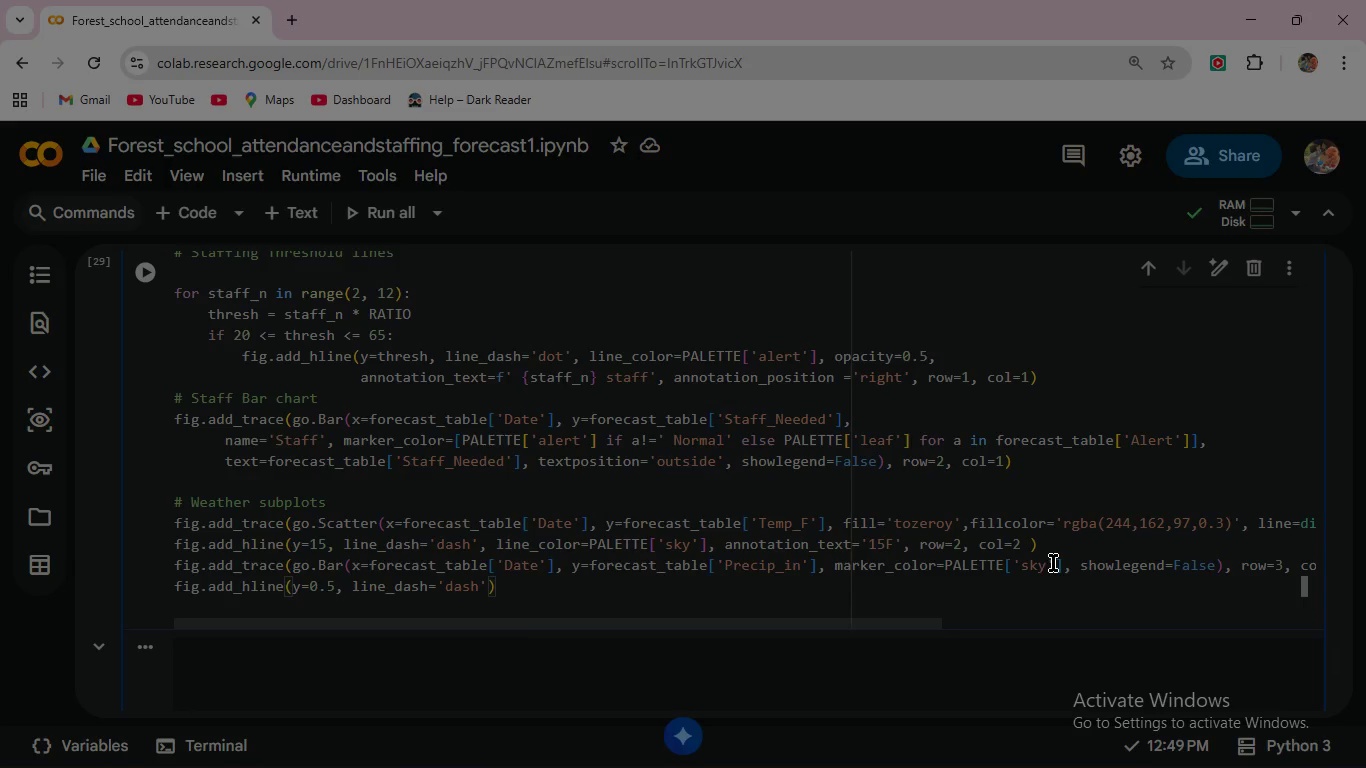 
type(, line_color=PALE)
 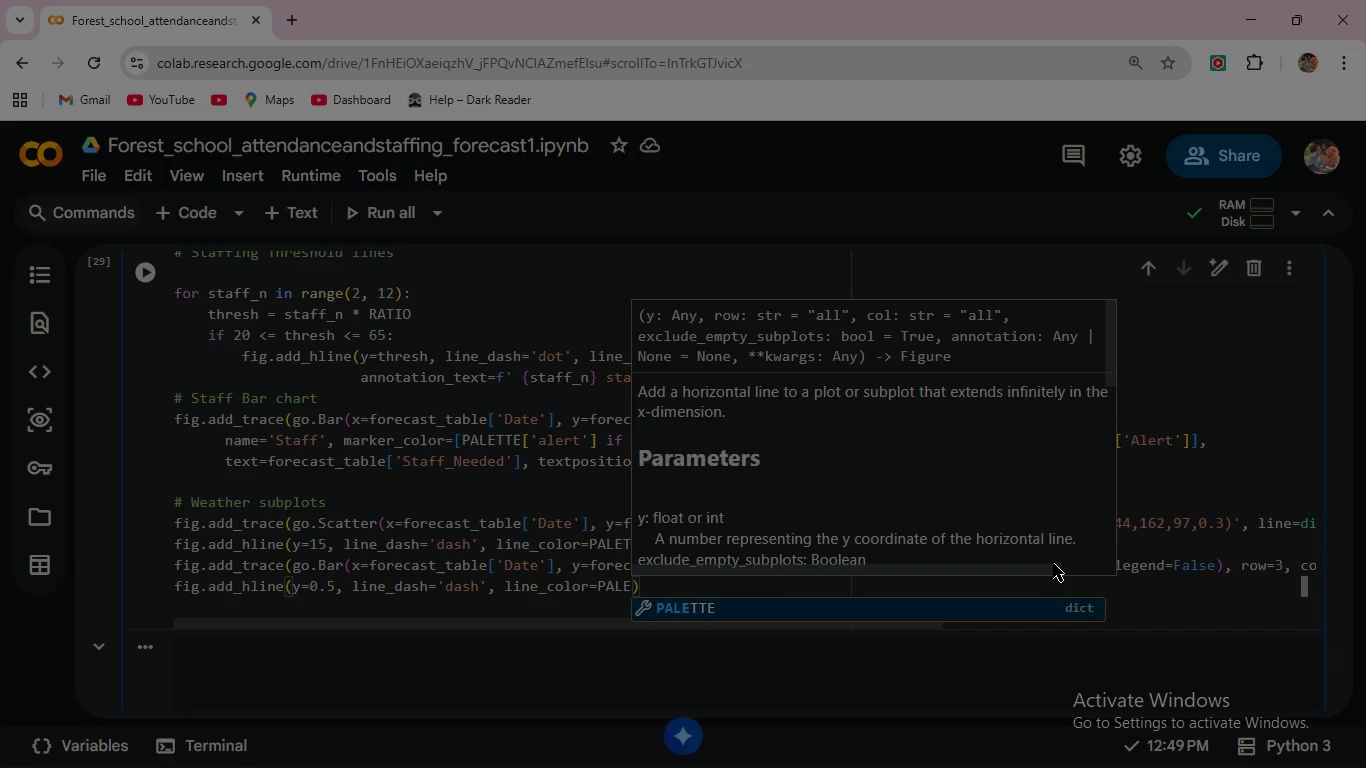 
key(Enter)
 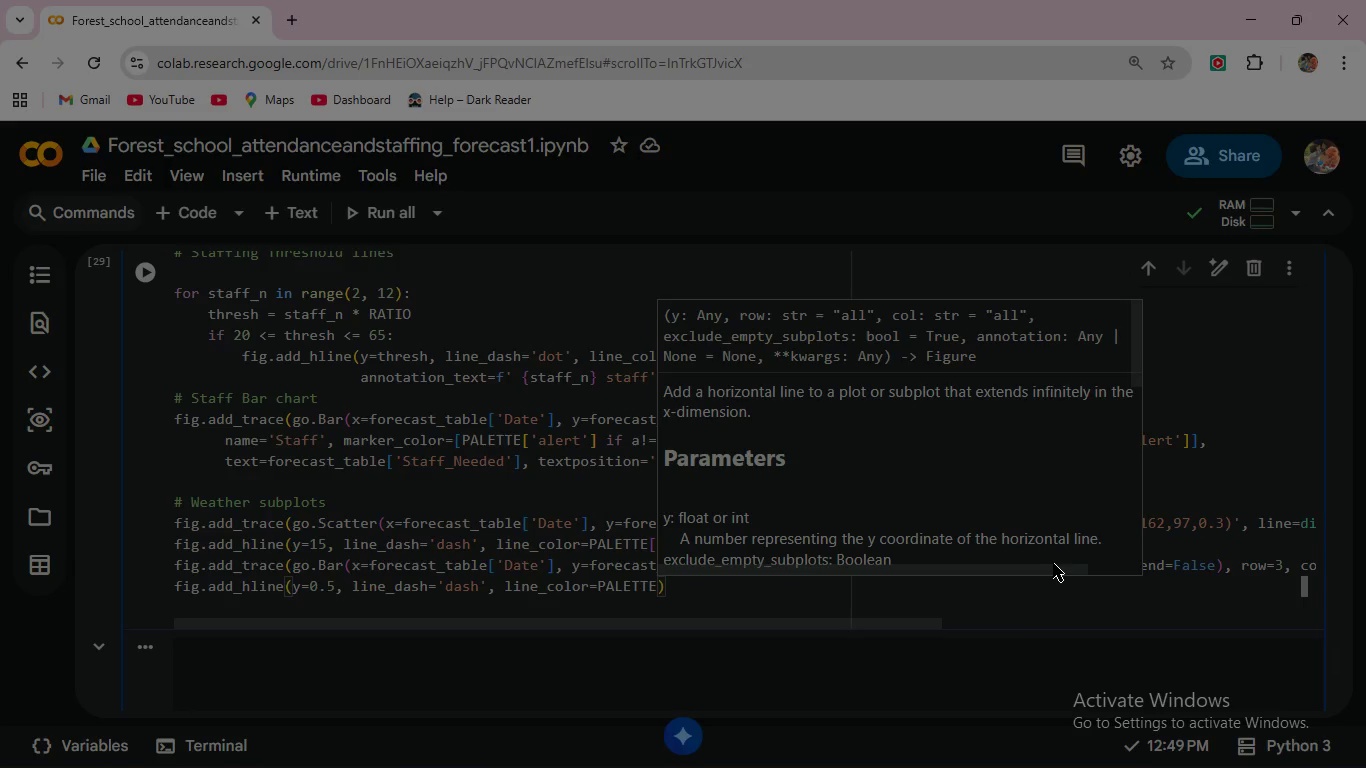 
type(['alrt)
 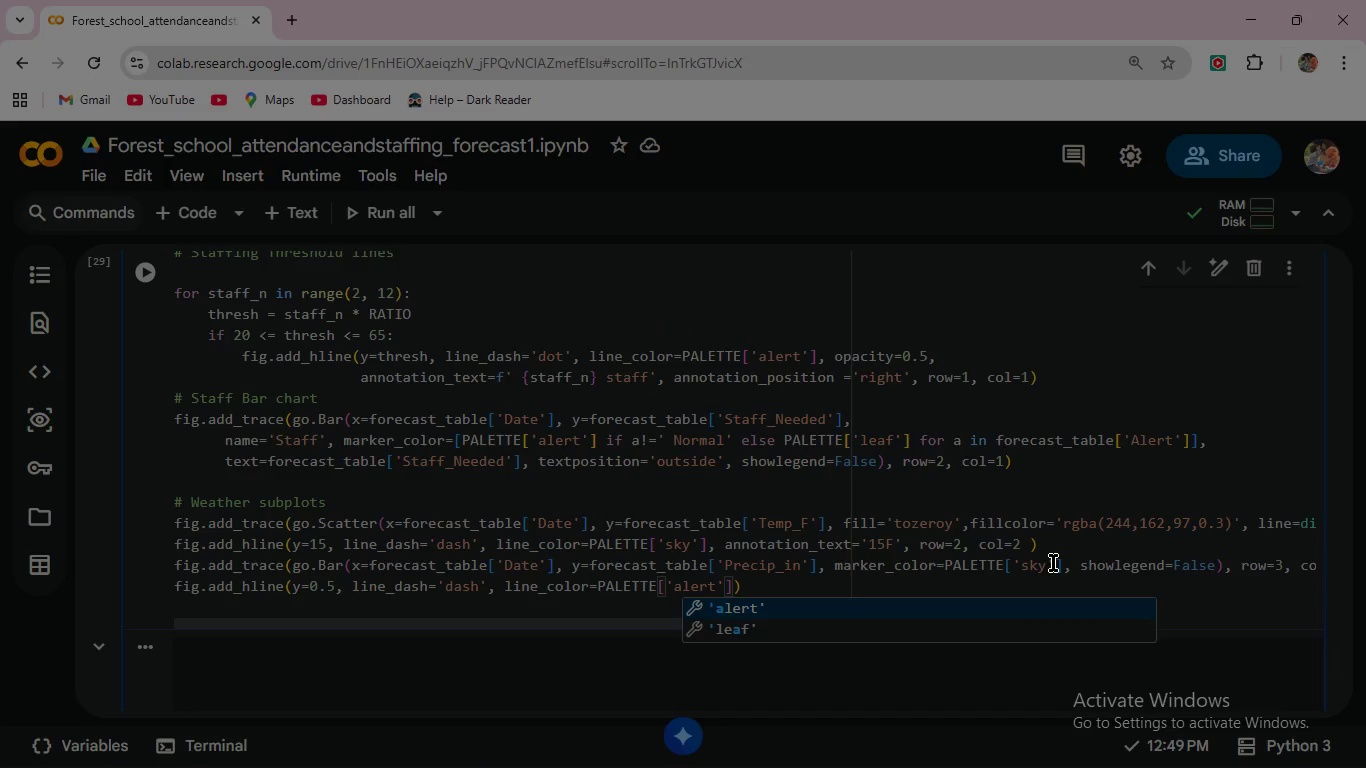 
hold_key(key=E, duration=0.34)
 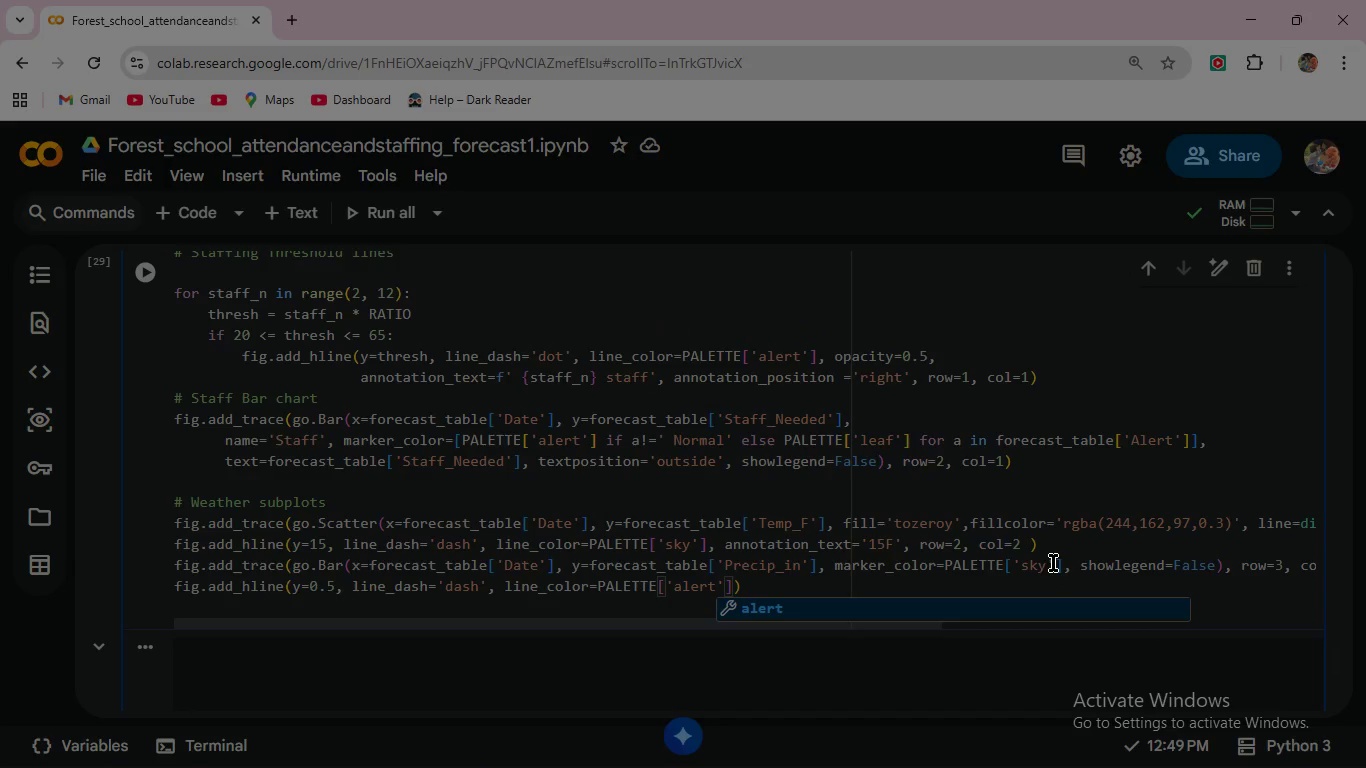 
key(ArrowRight)
 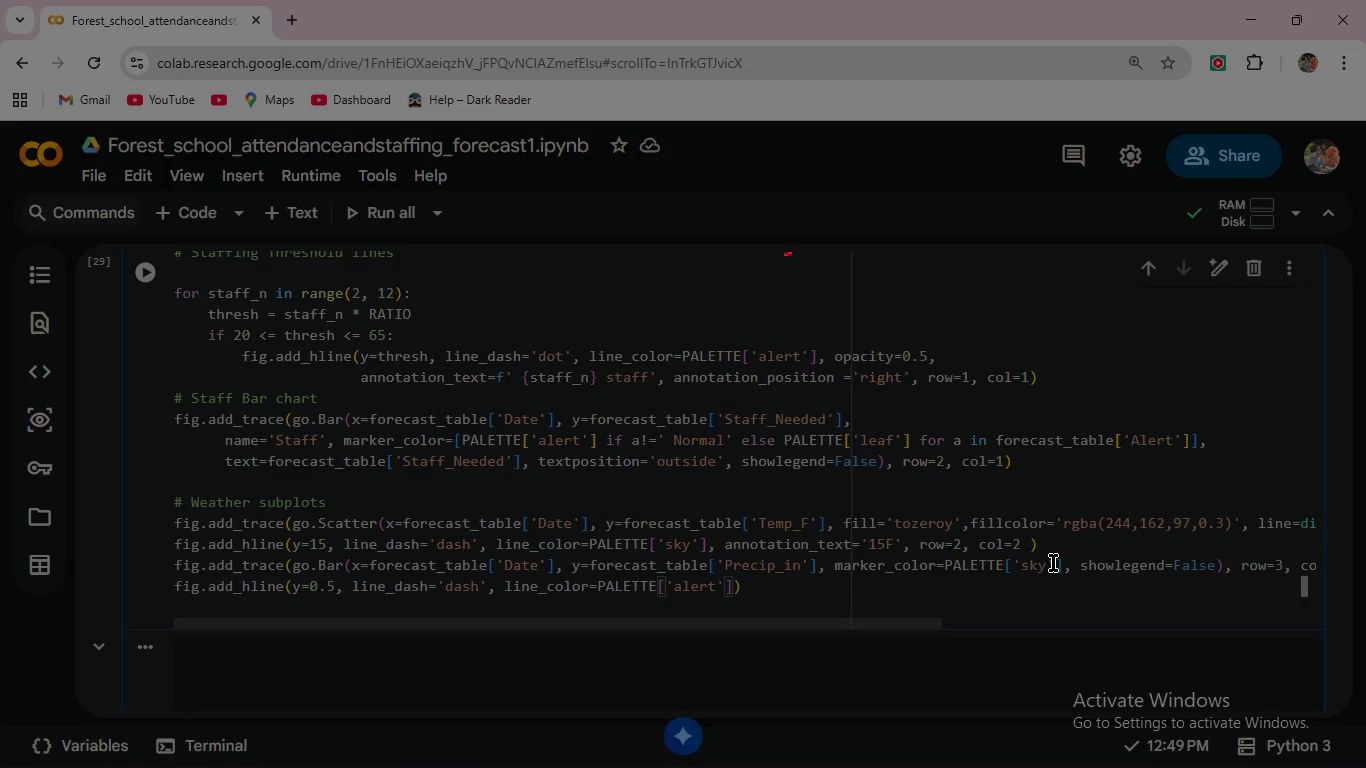 
key(ArrowRight)
 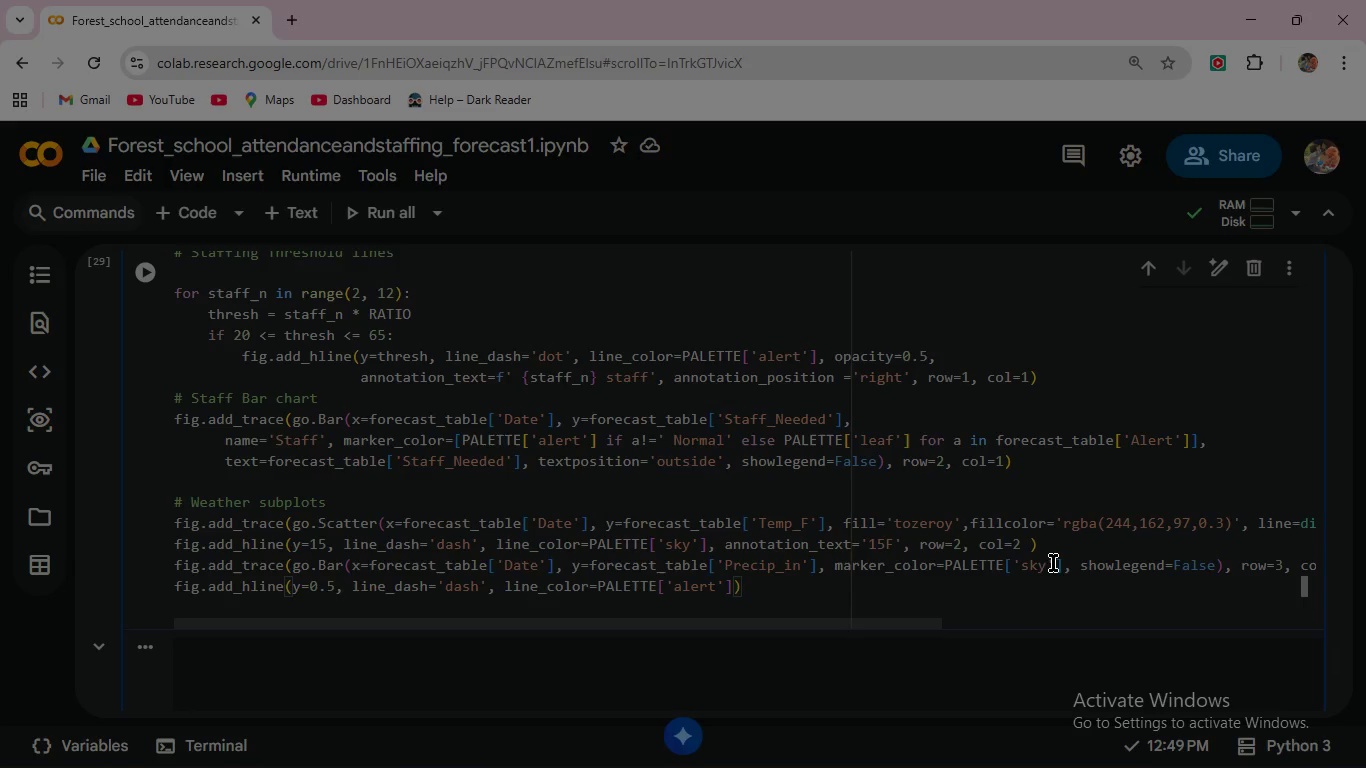 
type(, annotation)
 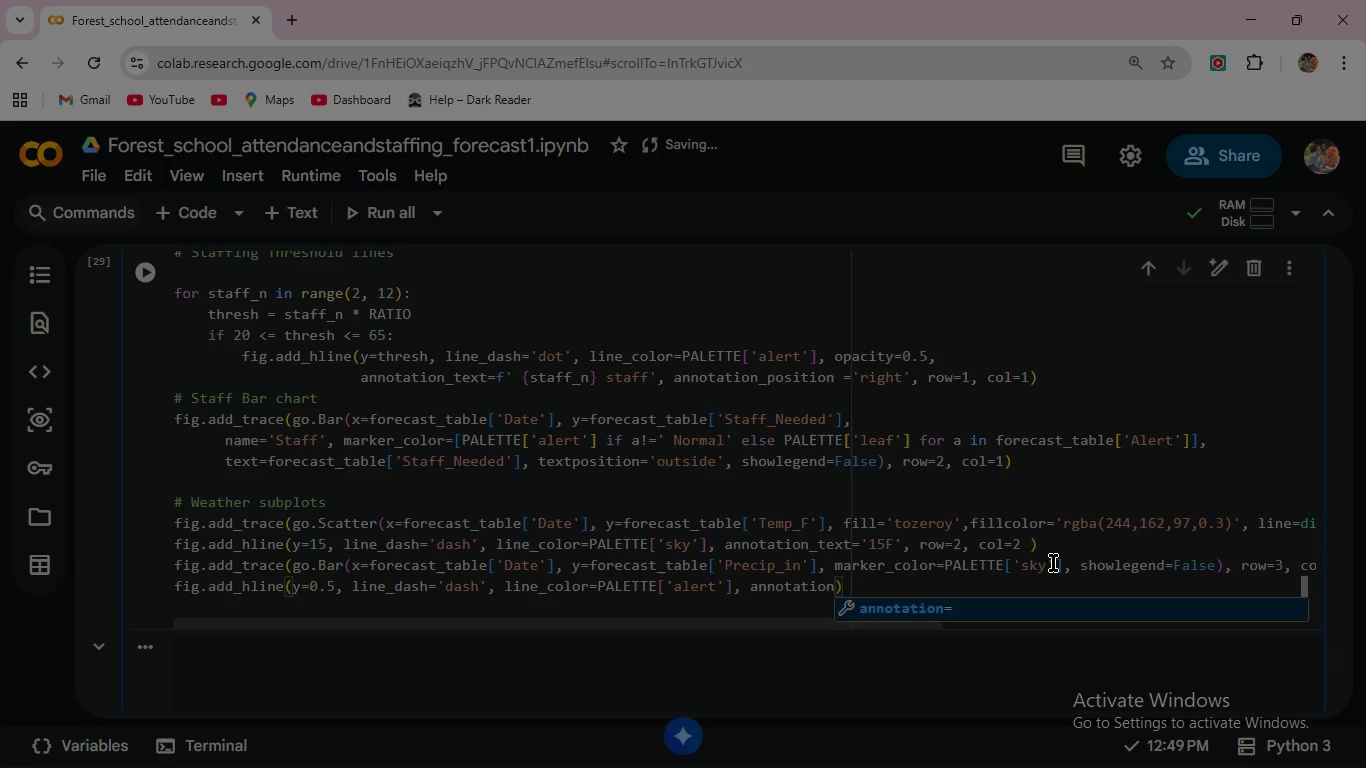 
type(_text=')
 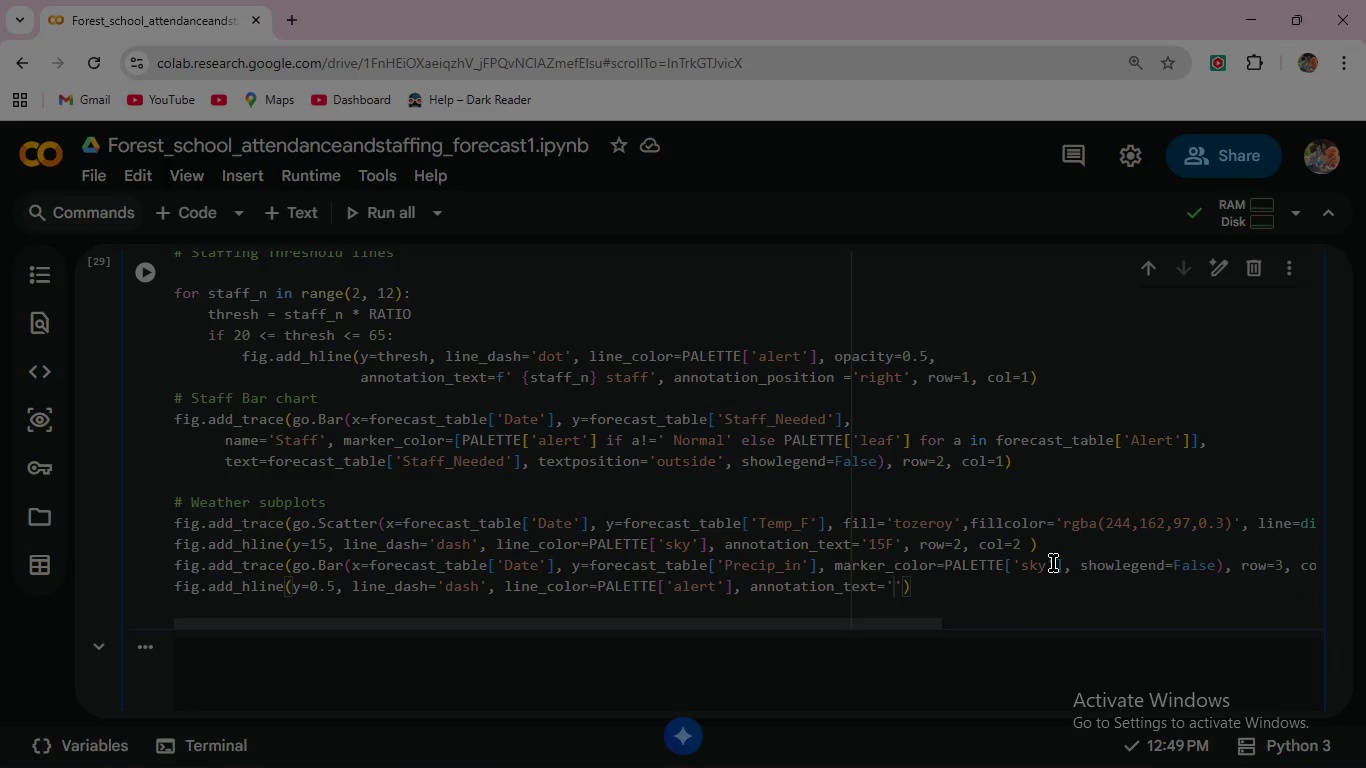 
key(0)
 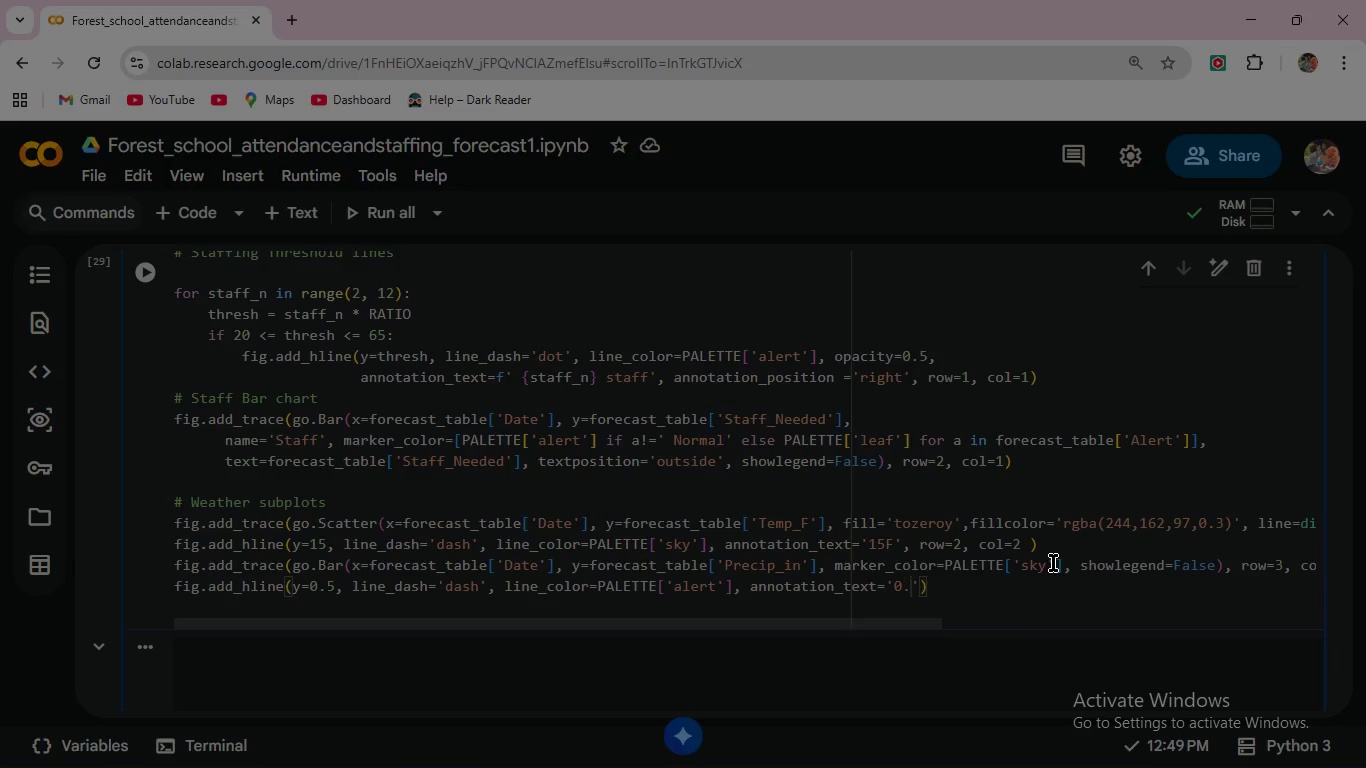 
key(Period)
 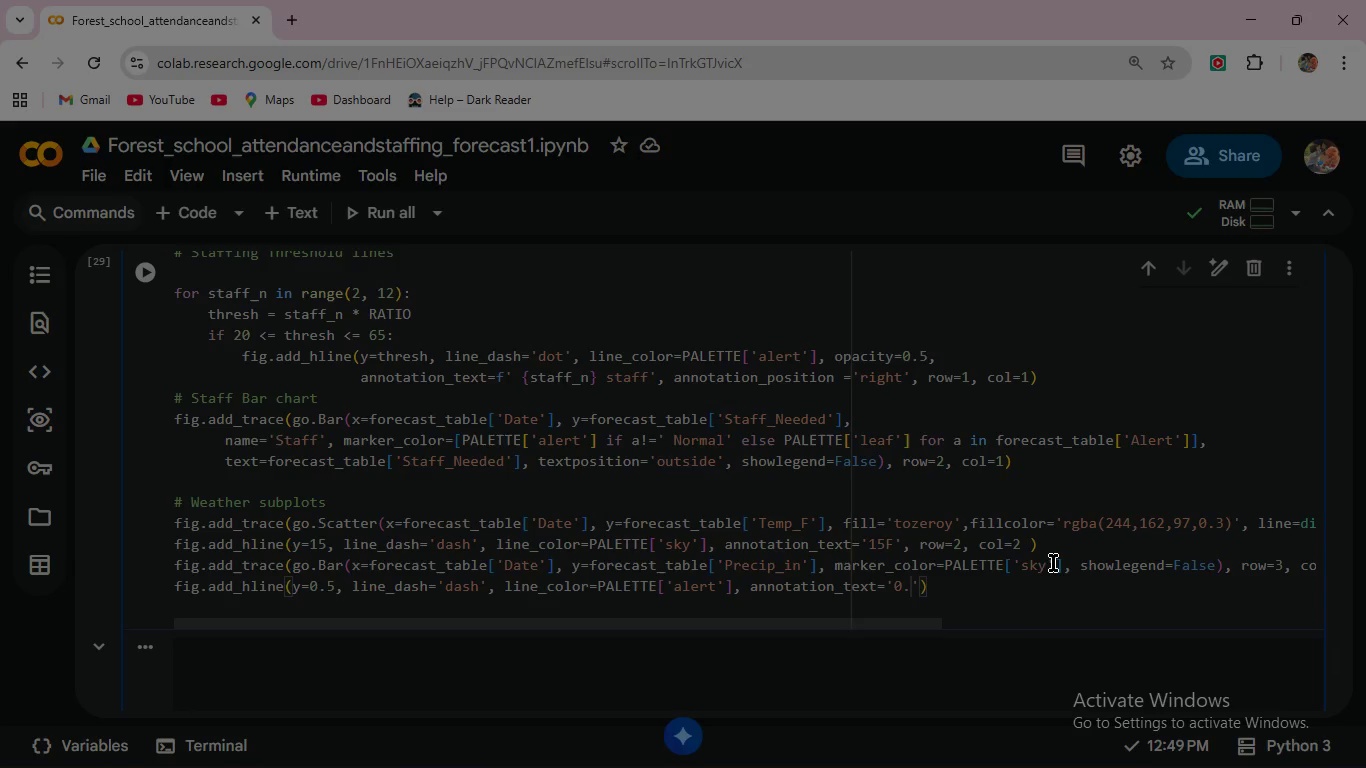 
key(5)
 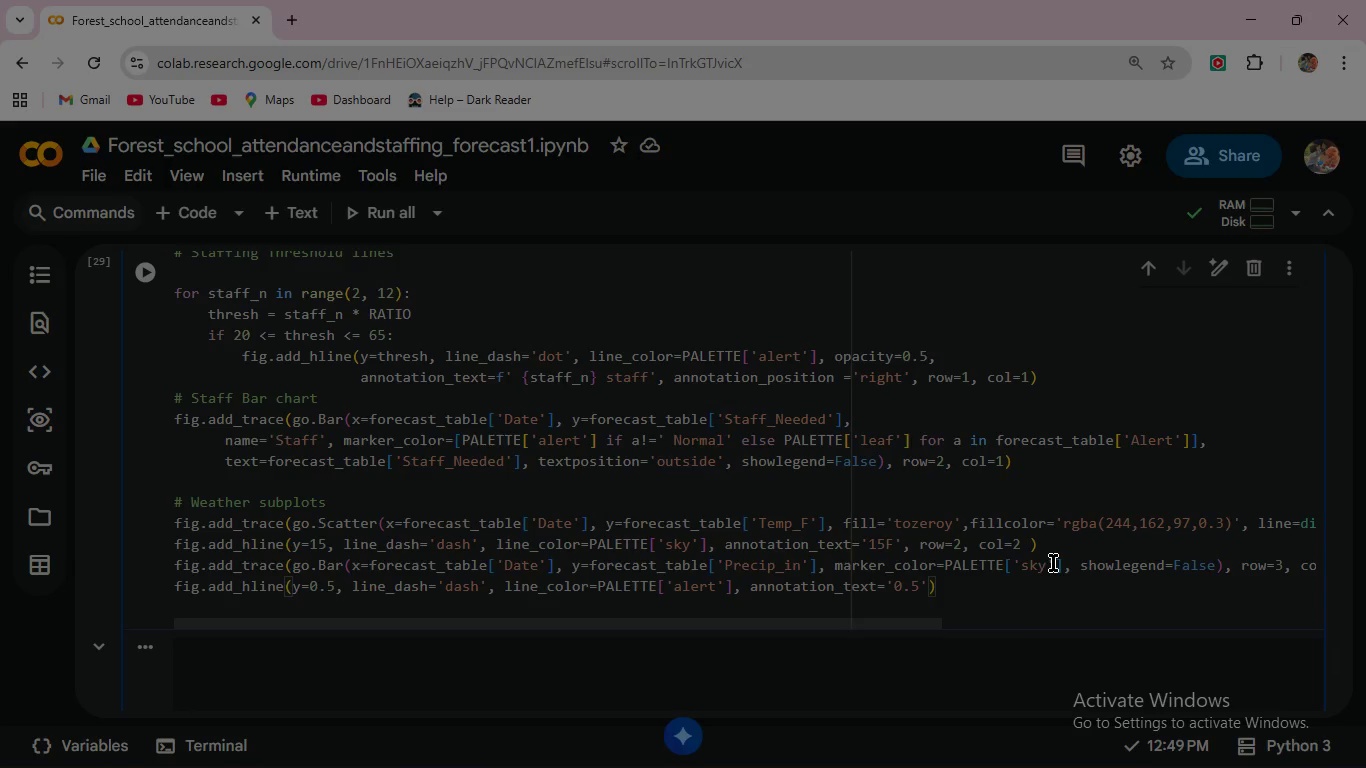 
key(Shift+ShiftRight)
 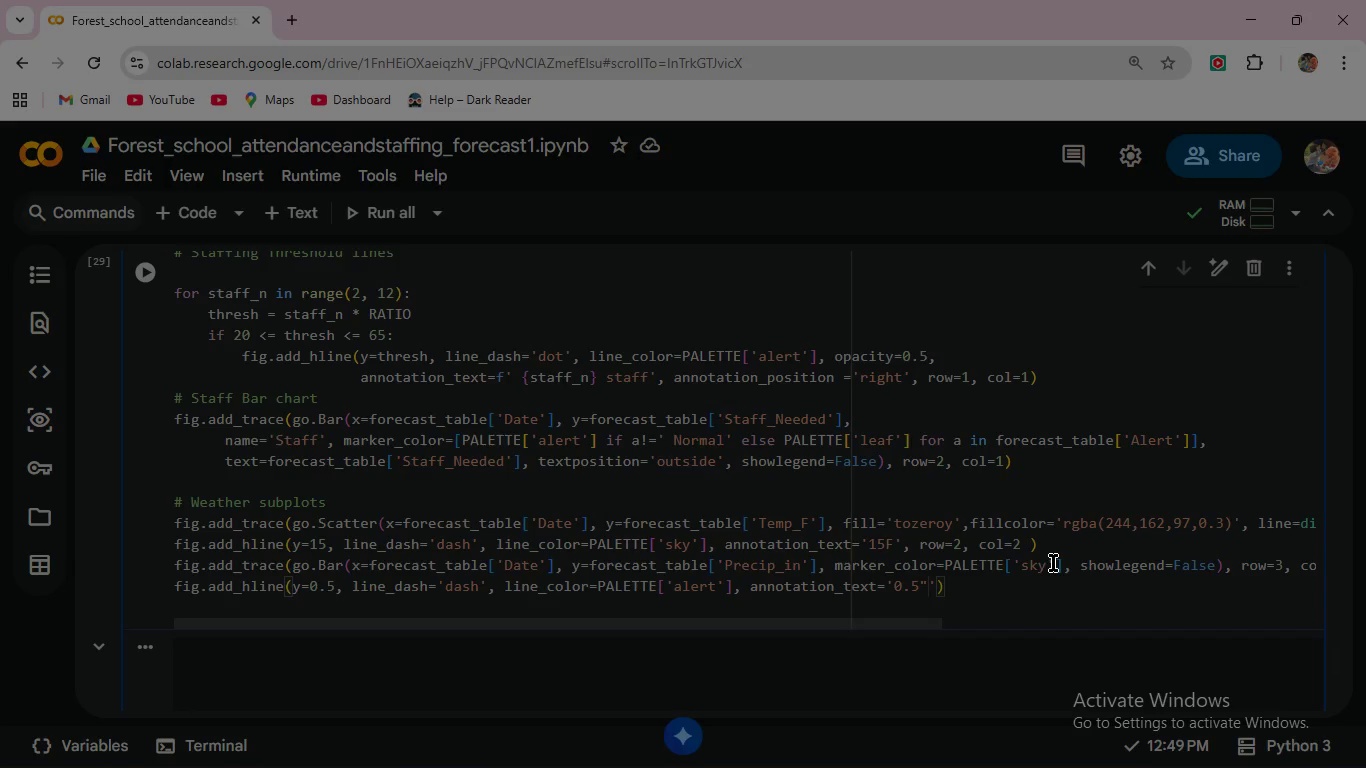 
key(Shift+Quote)
 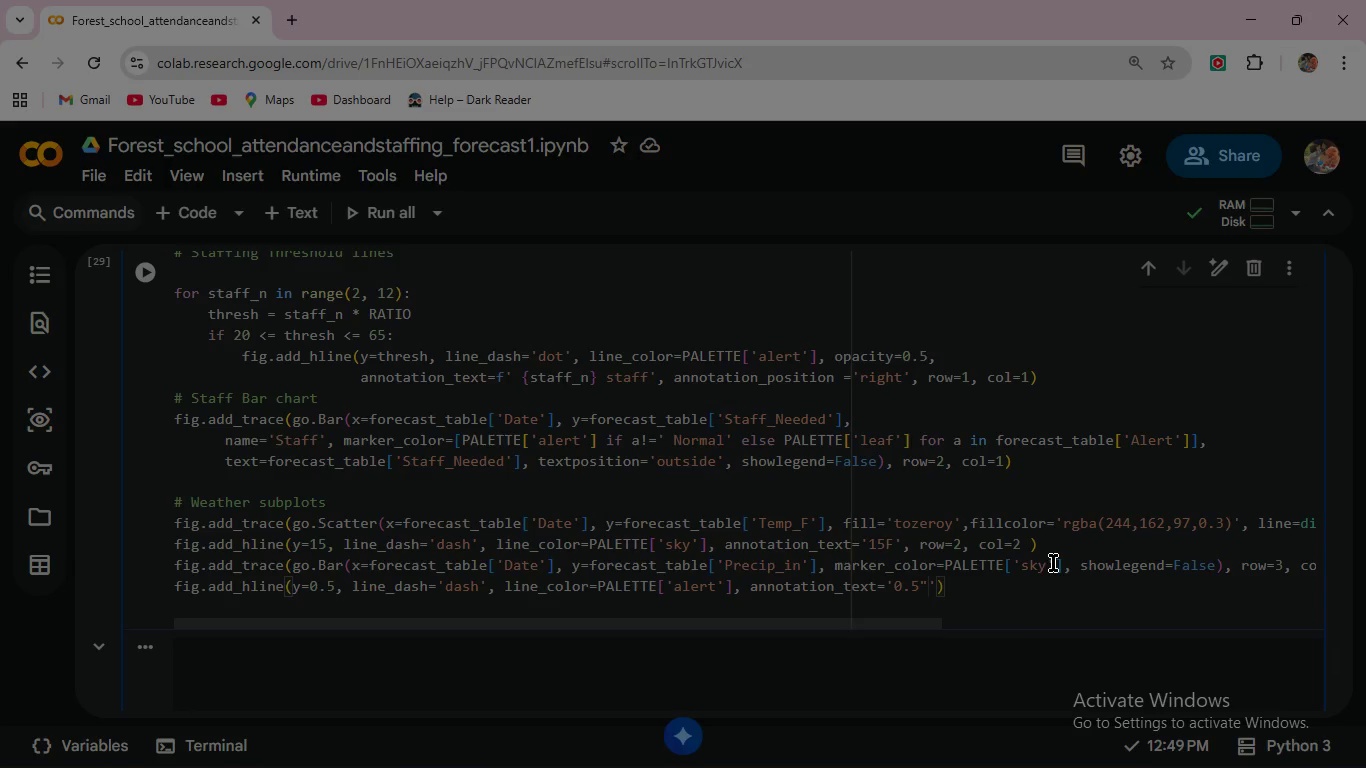 
key(ArrowRight)
 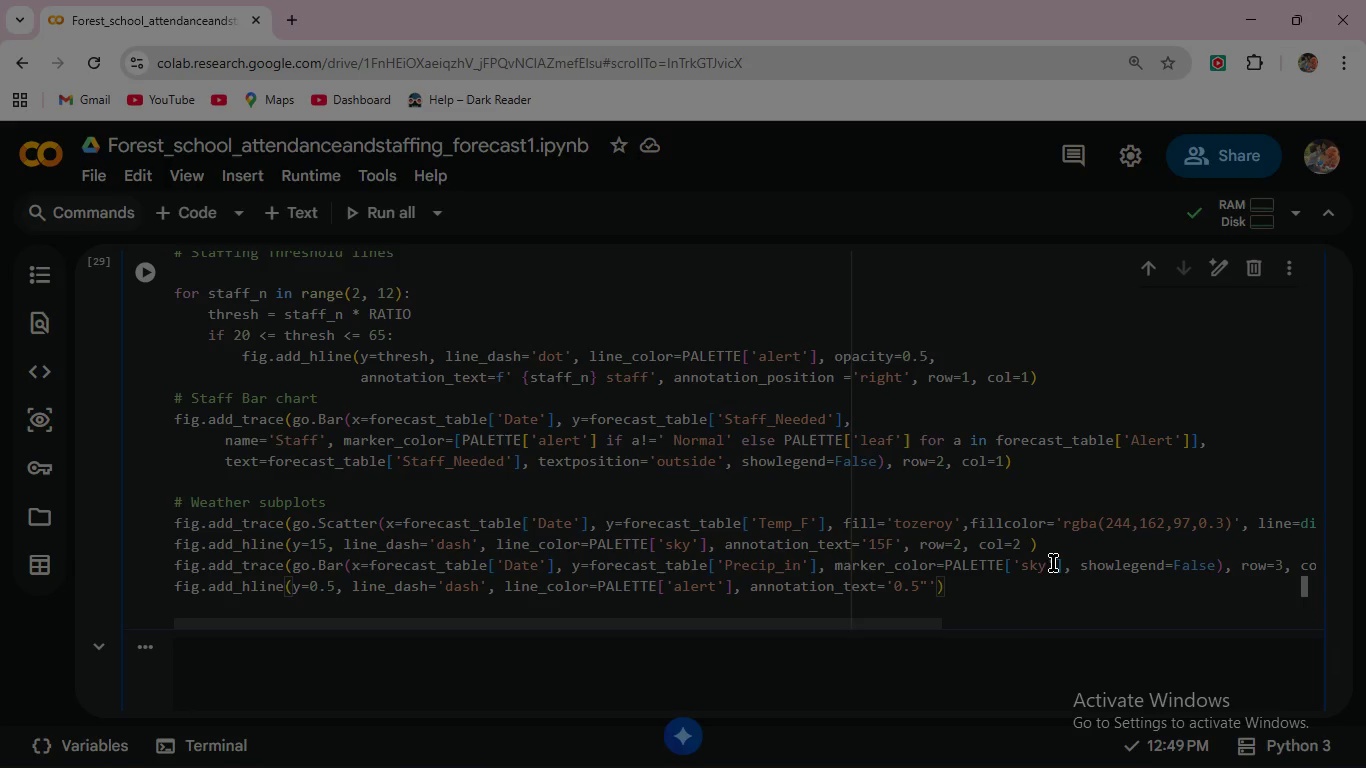 
type(, row=3, col=1)
 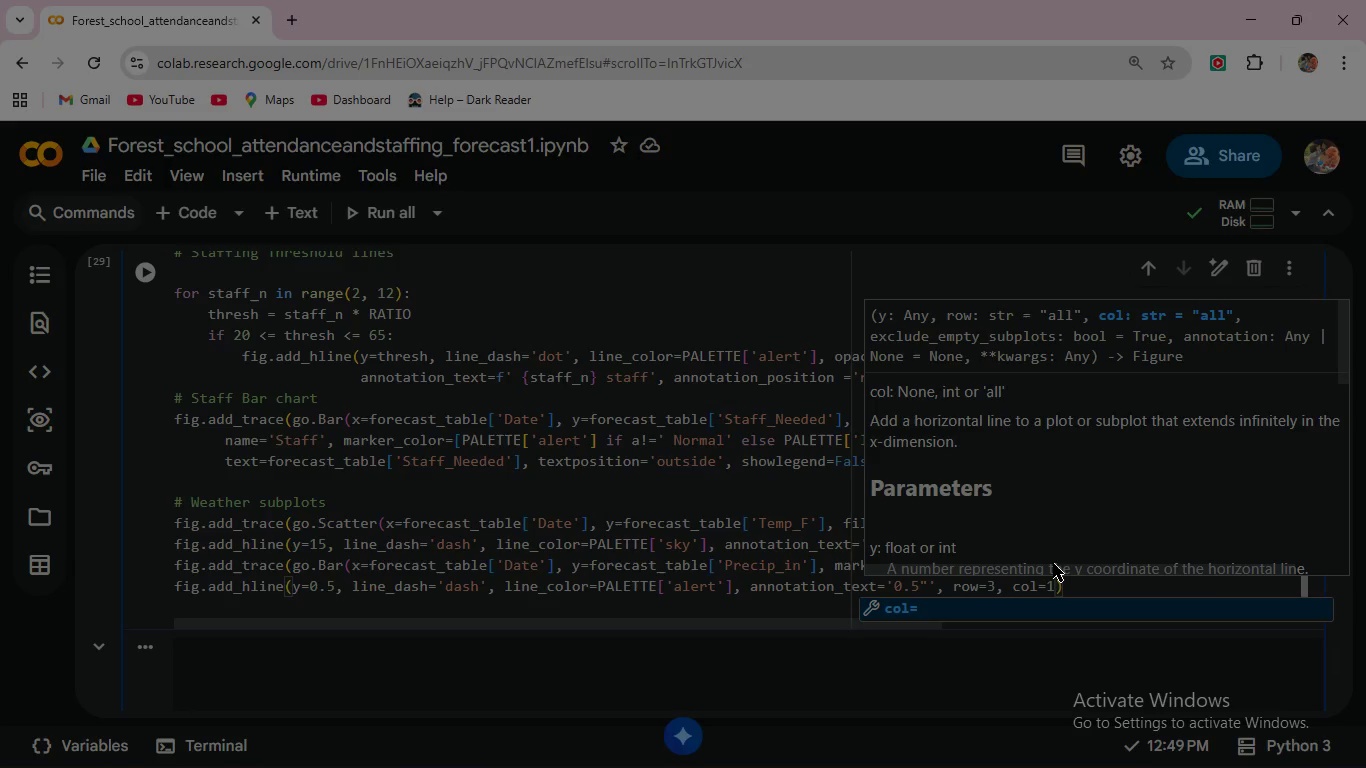 
wait(26.27)
 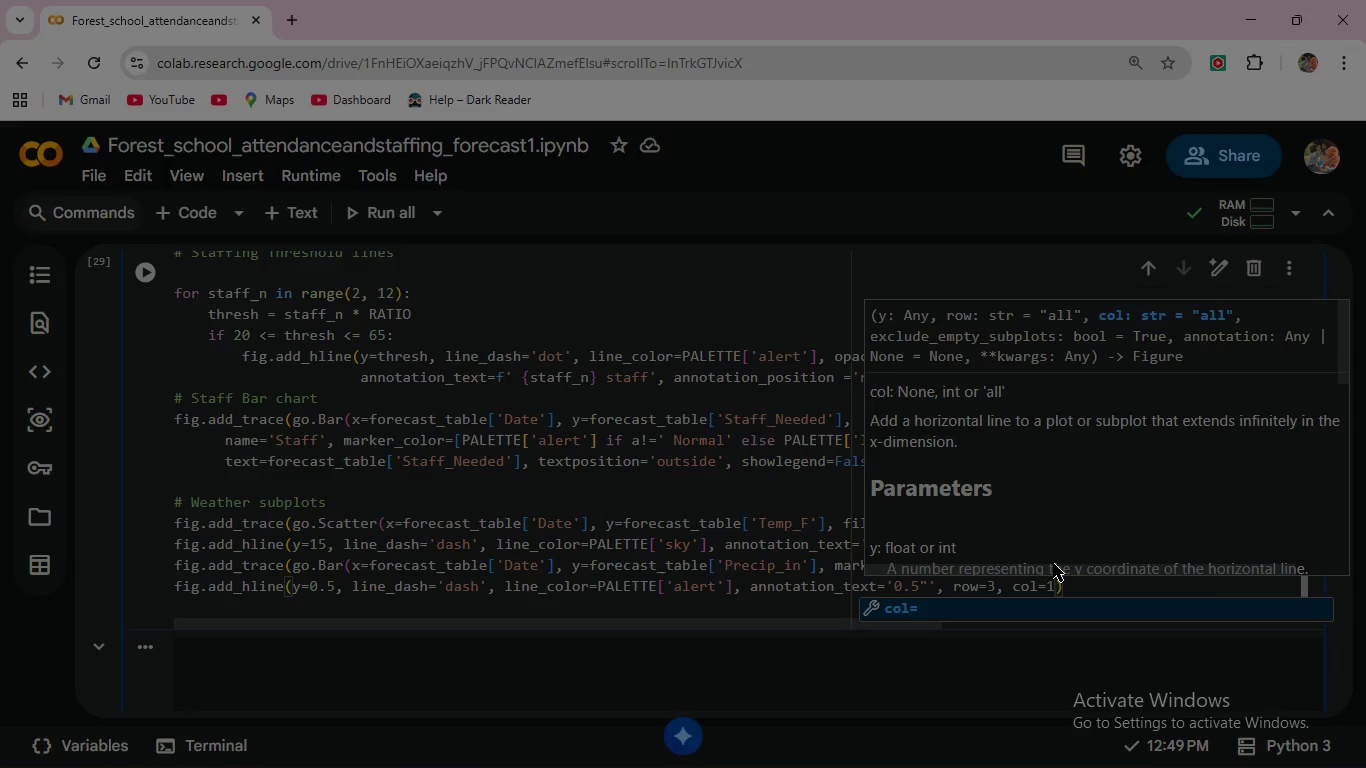 
key(Enter)
 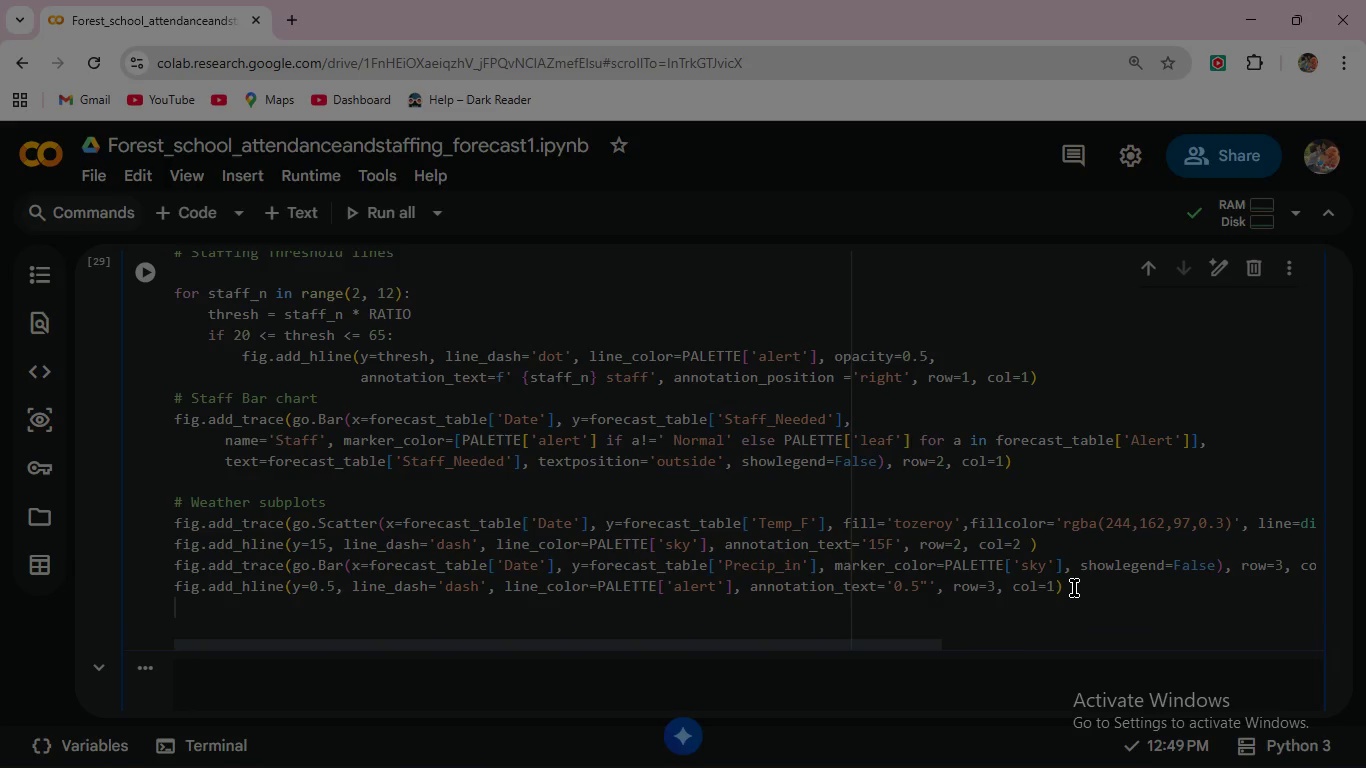 
type(fig.add)
 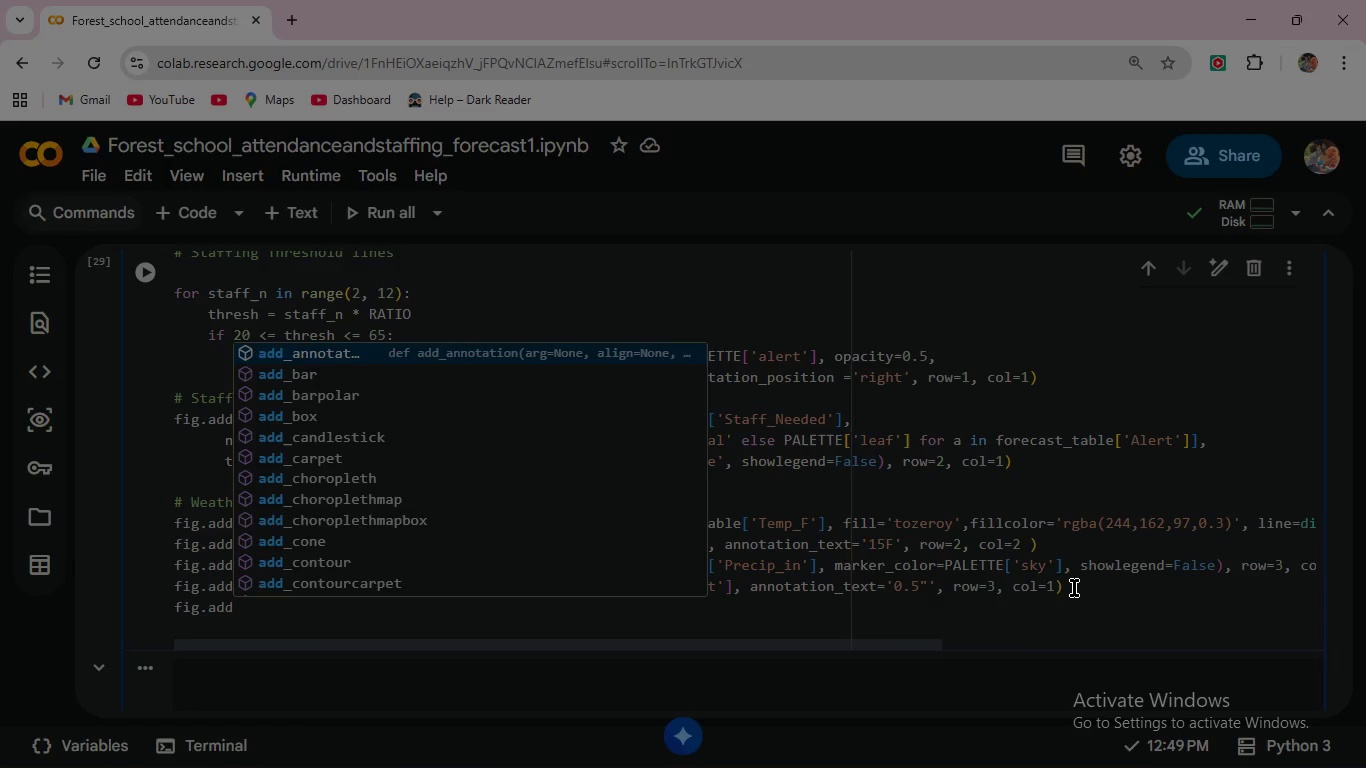 
wait(19.95)
 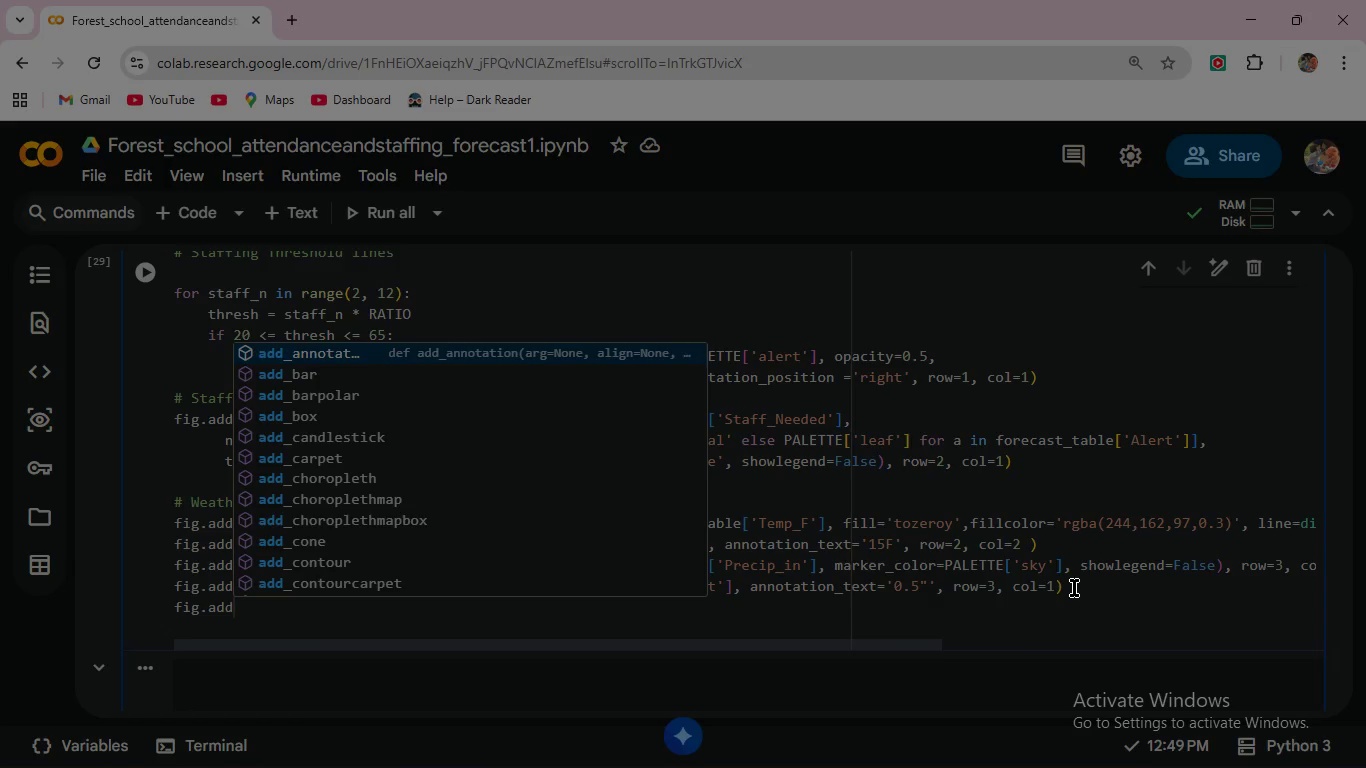 
type(_trace(go.Scatter(x=forecas)
 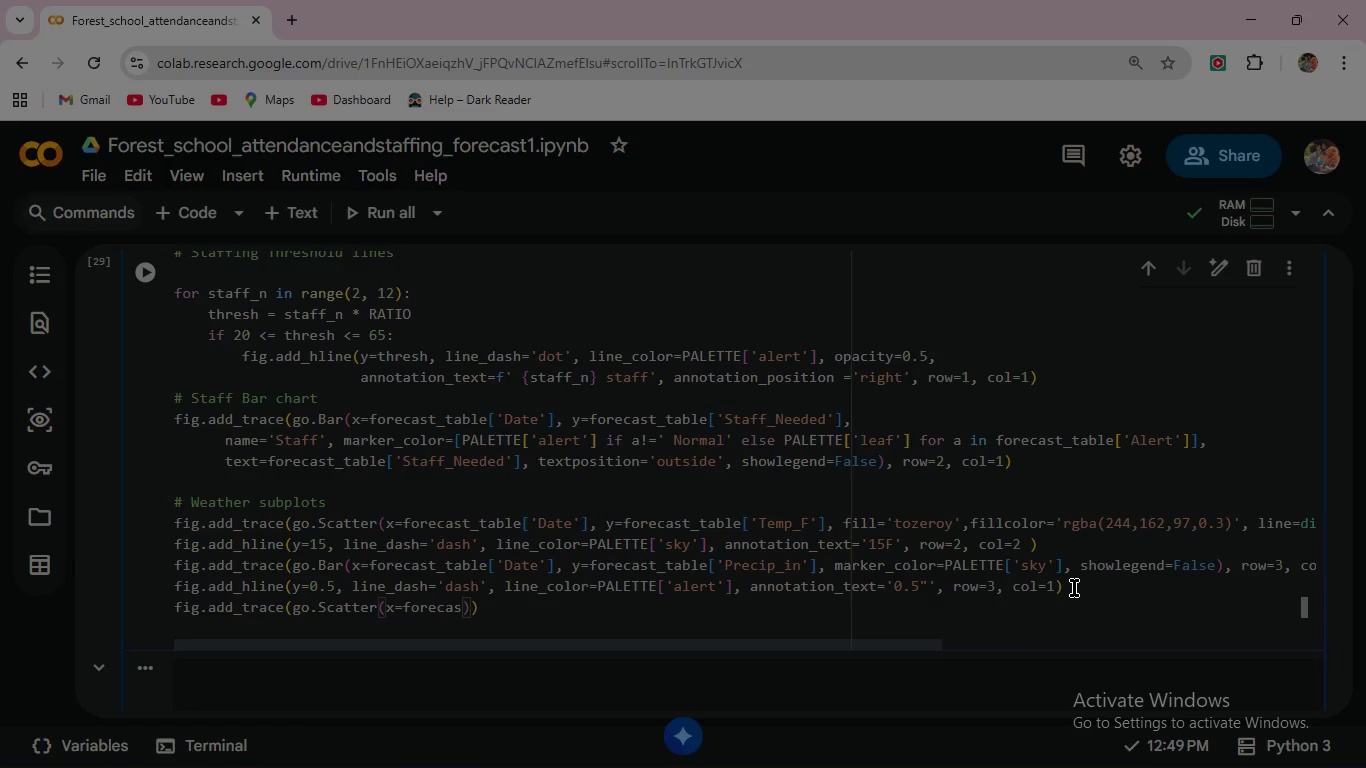 
key(Enter)
 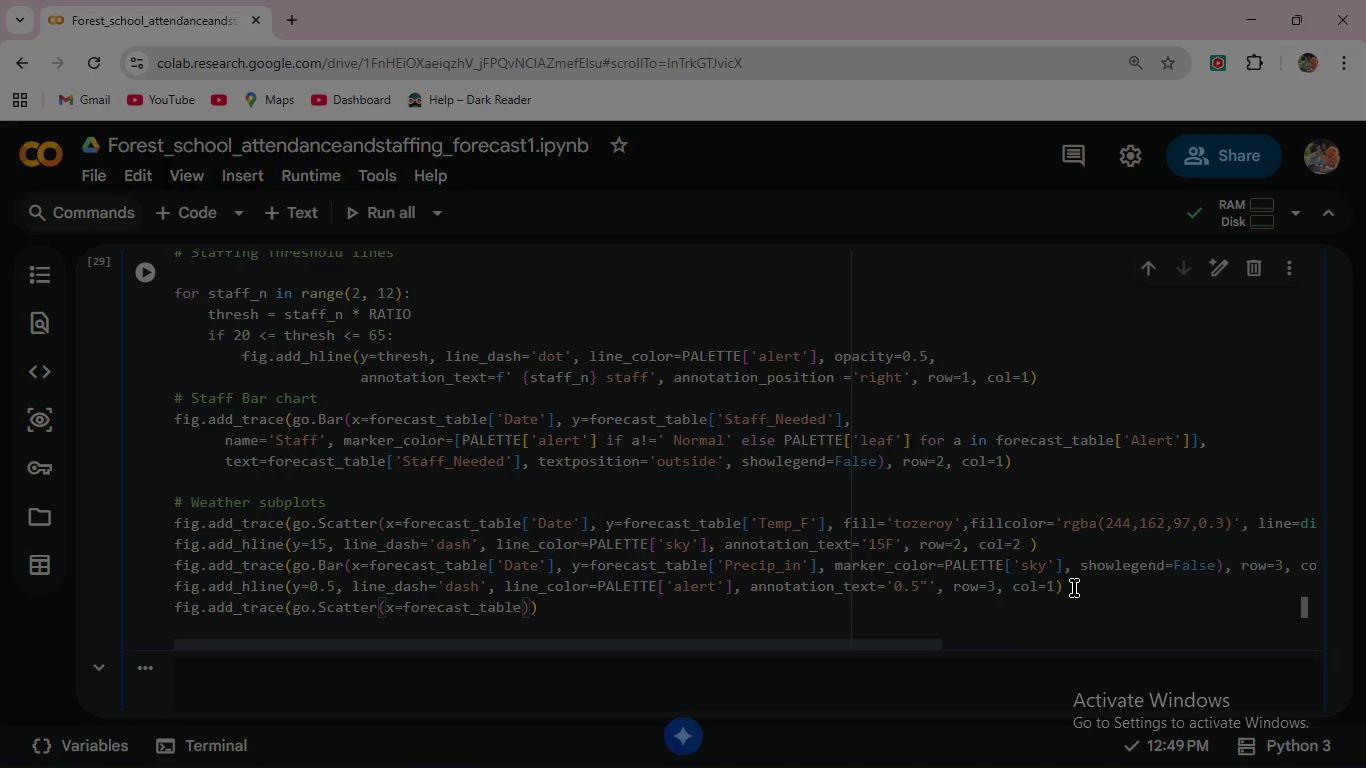 
type(['Date)
 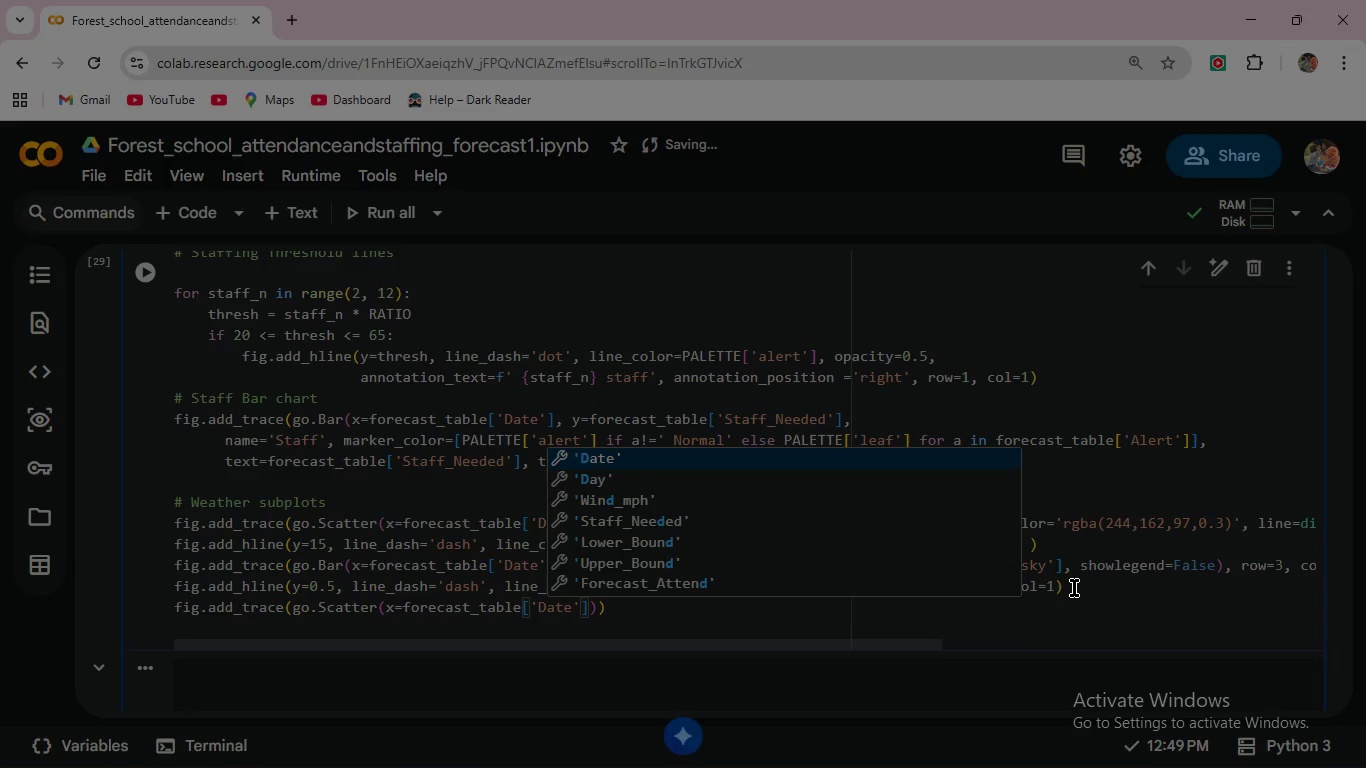 
key(ArrowRight)
 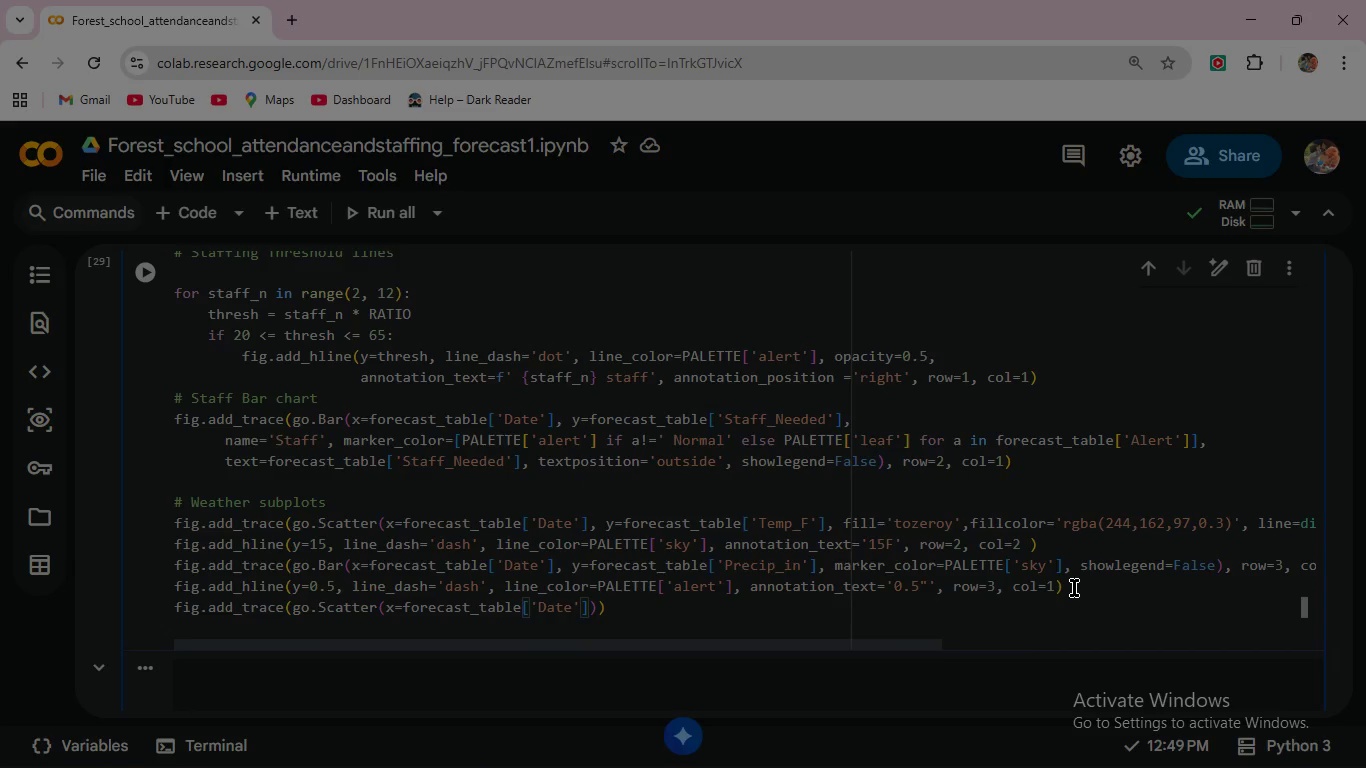 
key(ArrowRight)
 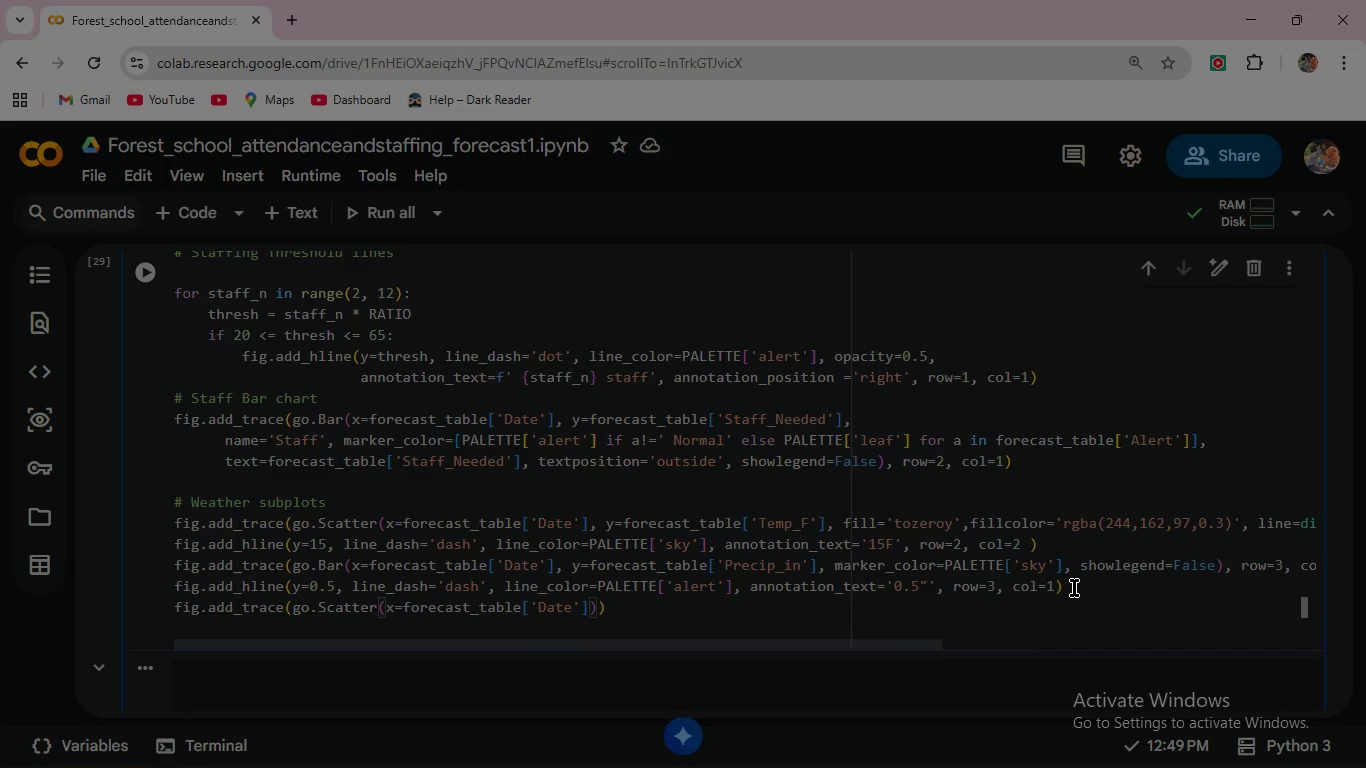 
type(, y=foreca)
 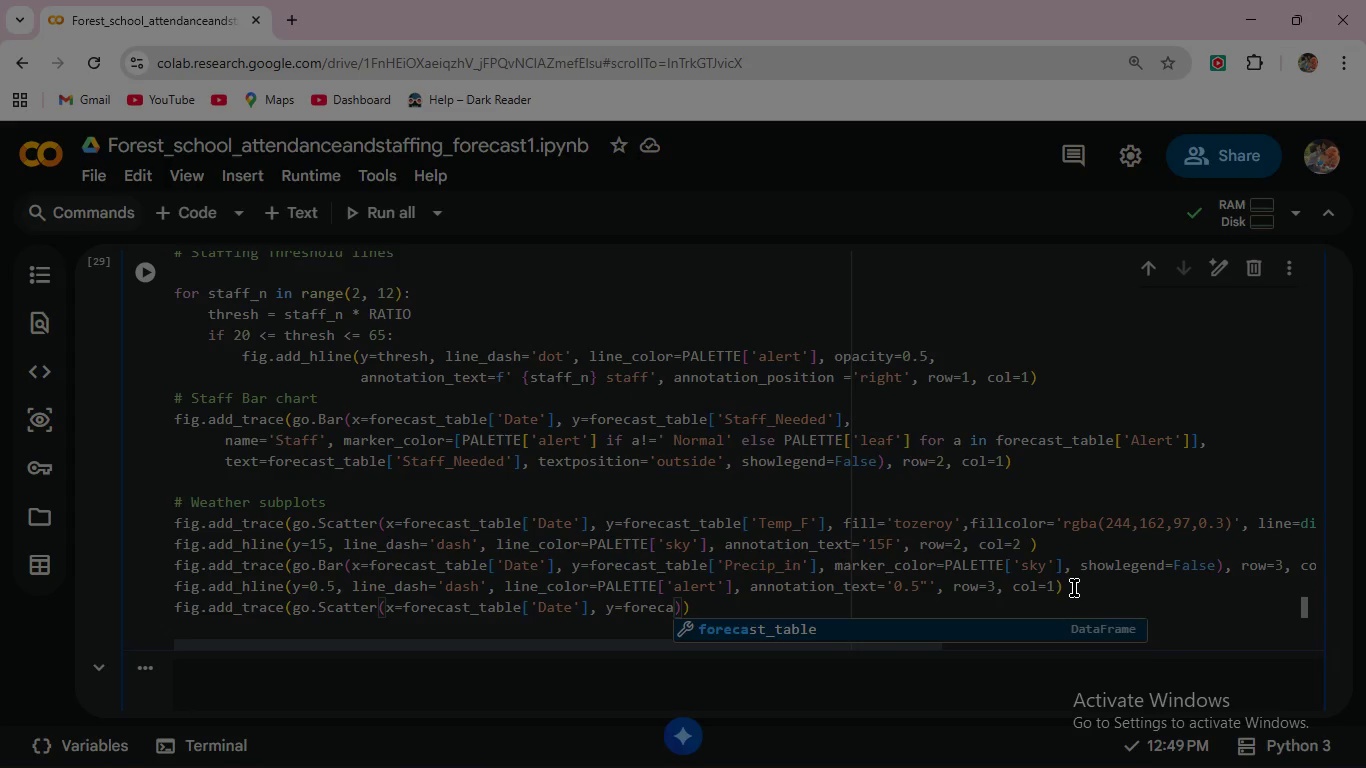 
key(Enter)
 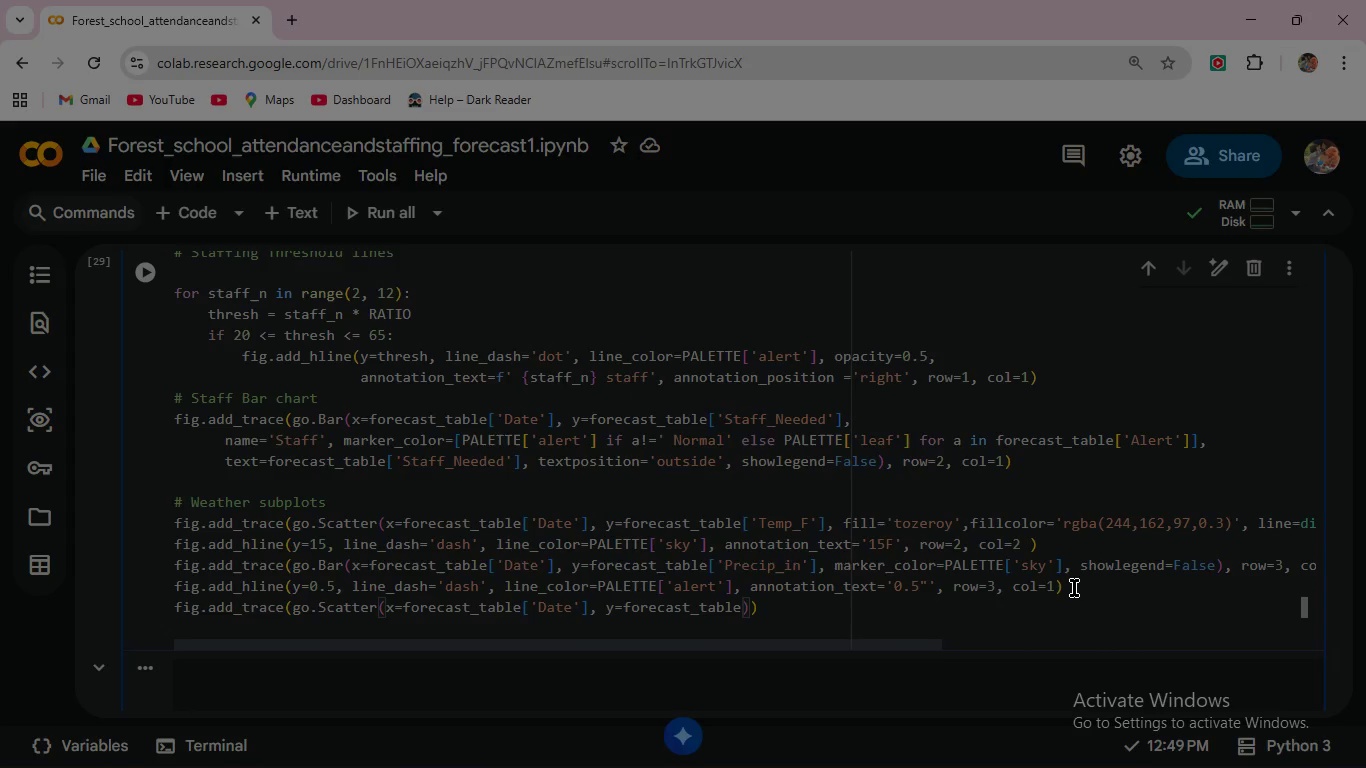 
type(['Wind)
 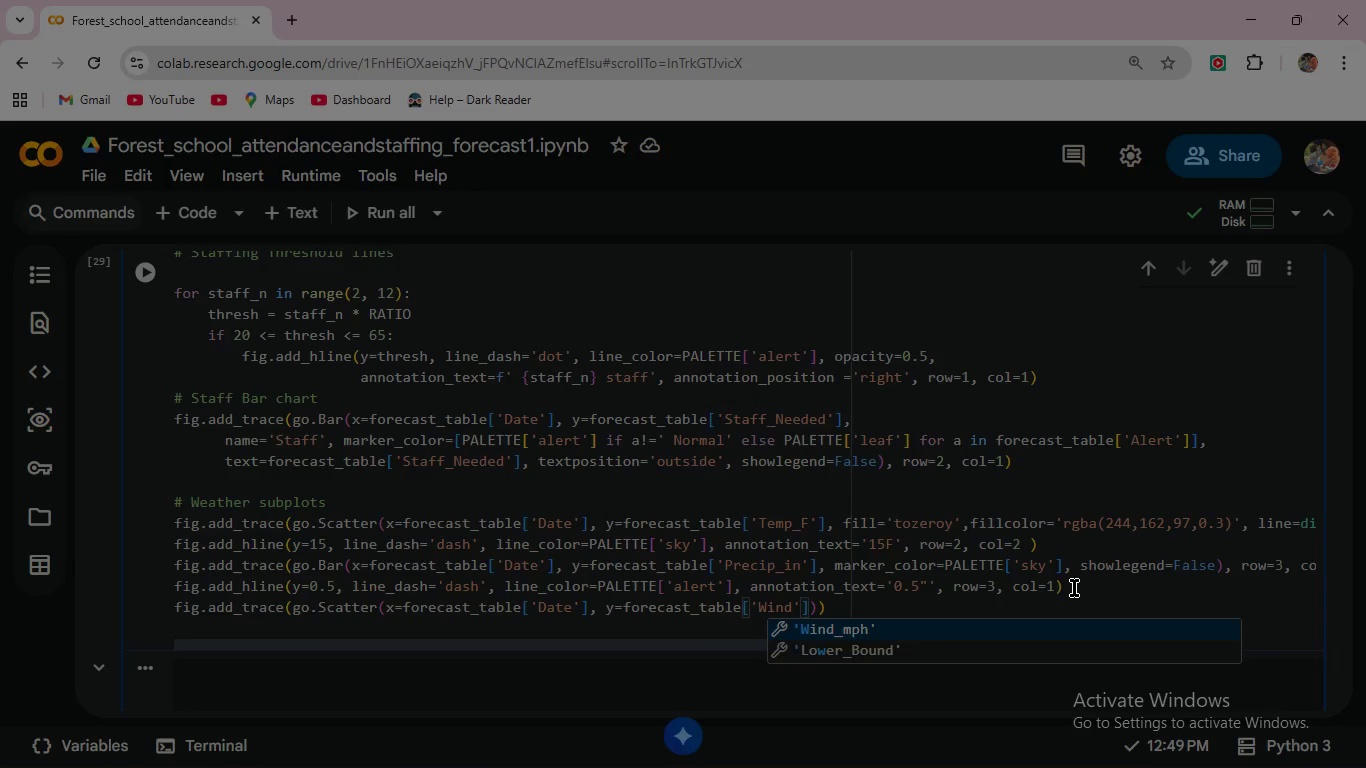 
key(Enter)
 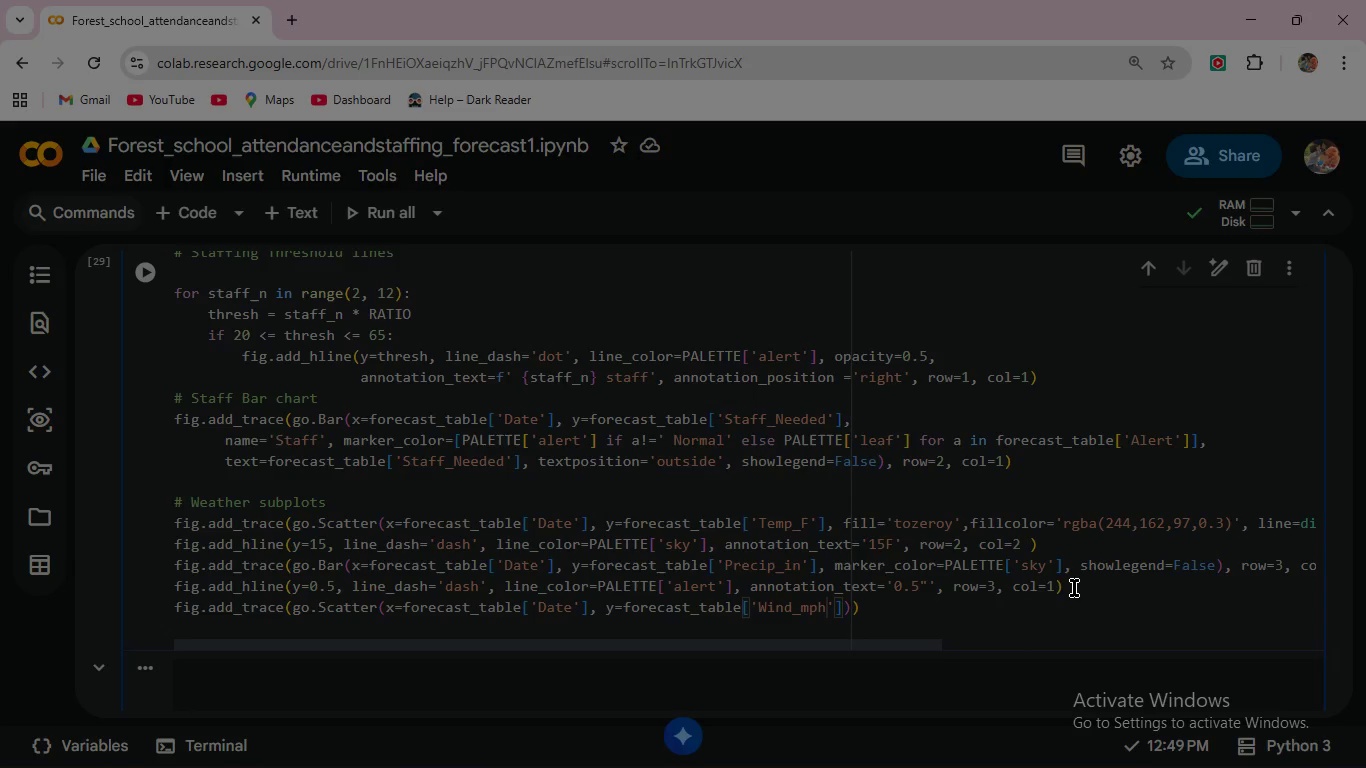 
key(ArrowRight)
 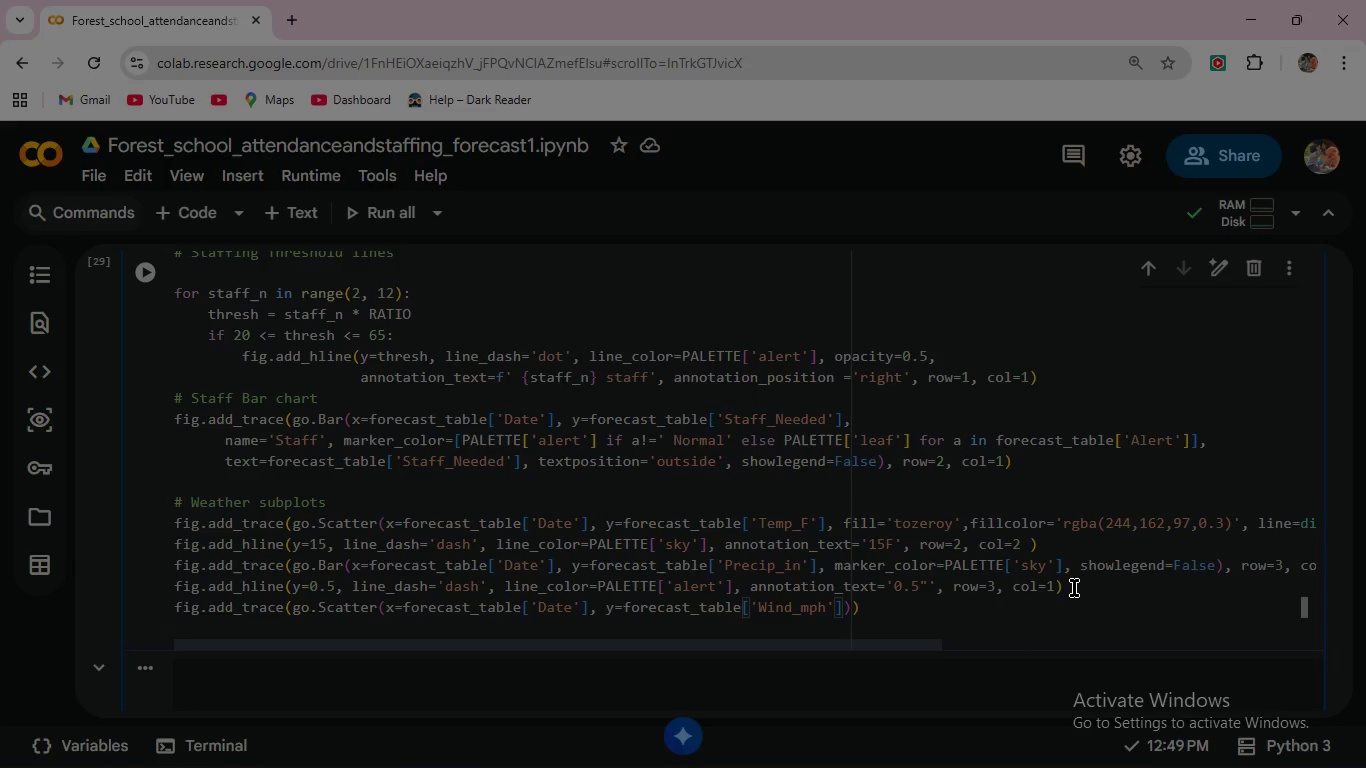 
key(ArrowRight)
 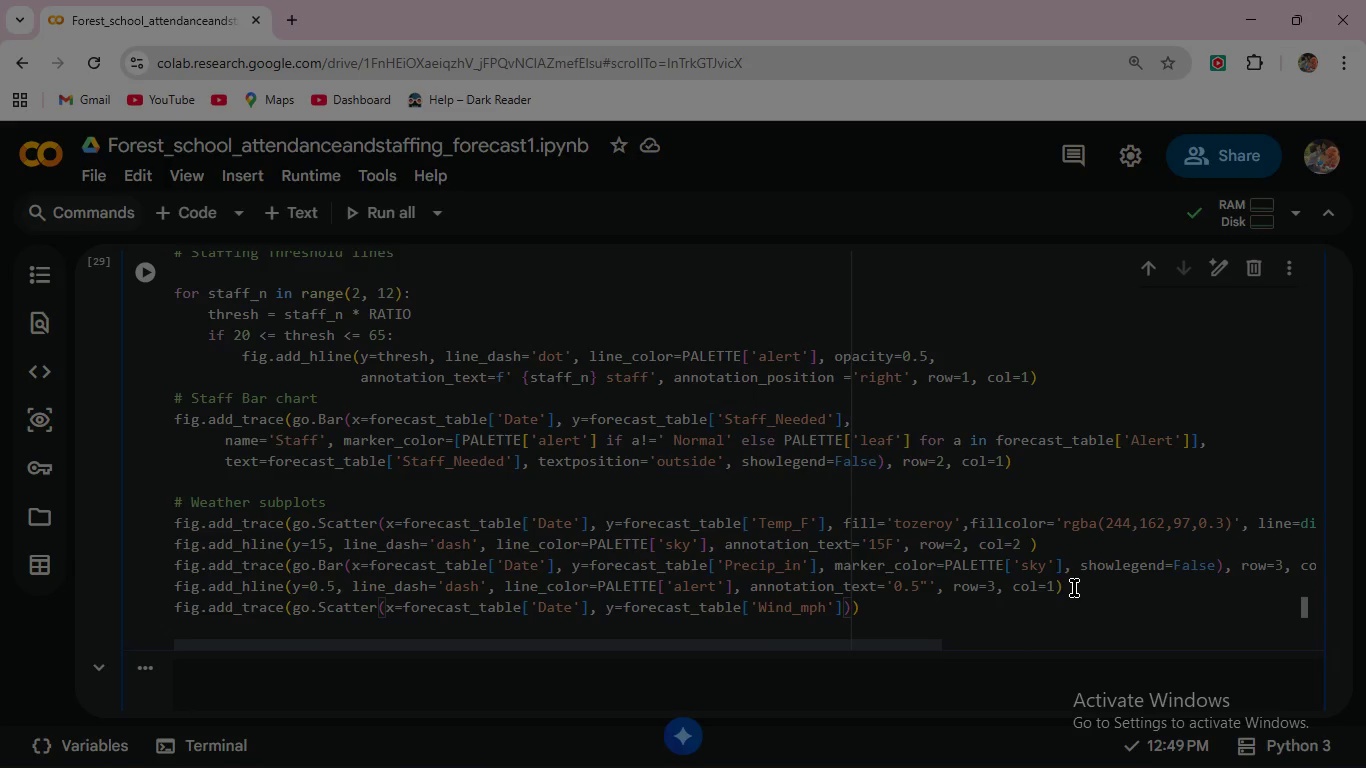 
type(, fill='tozeroy)
 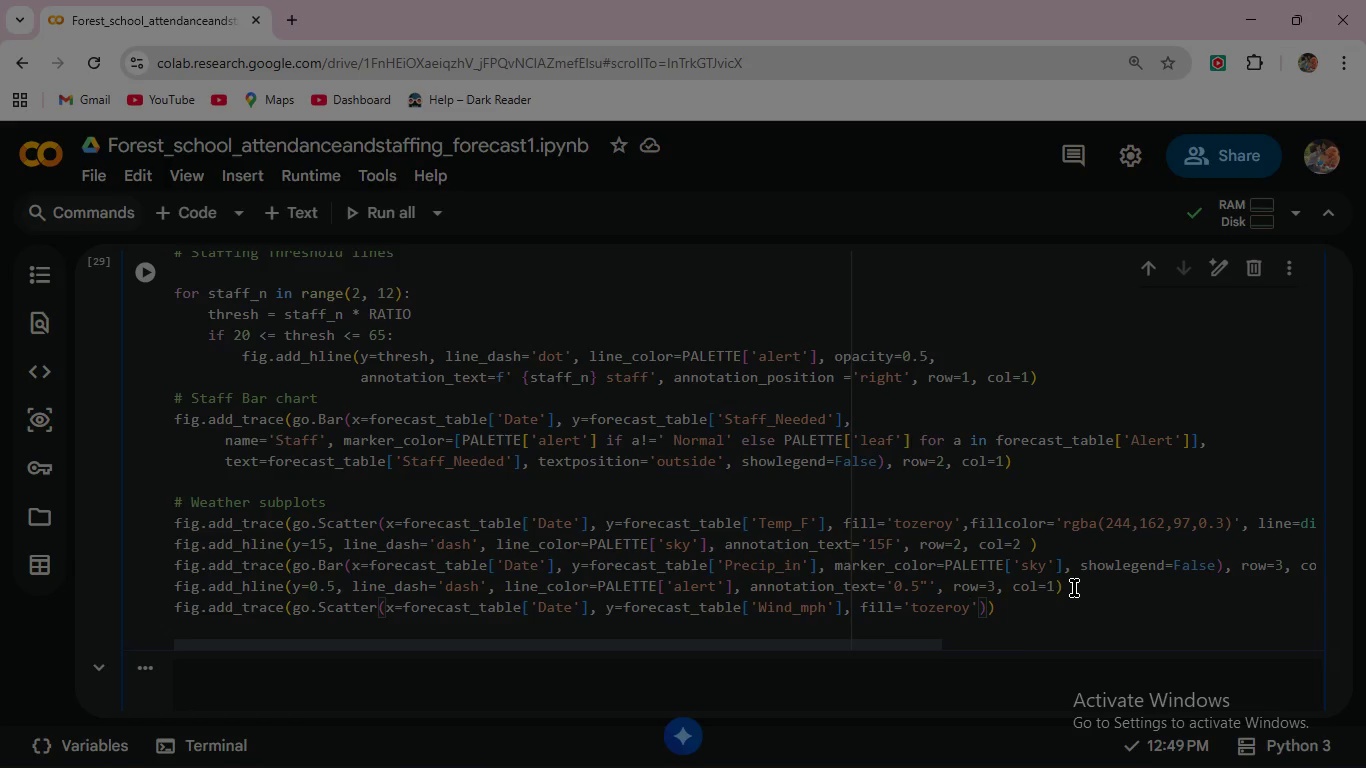 
key(ArrowRight)
 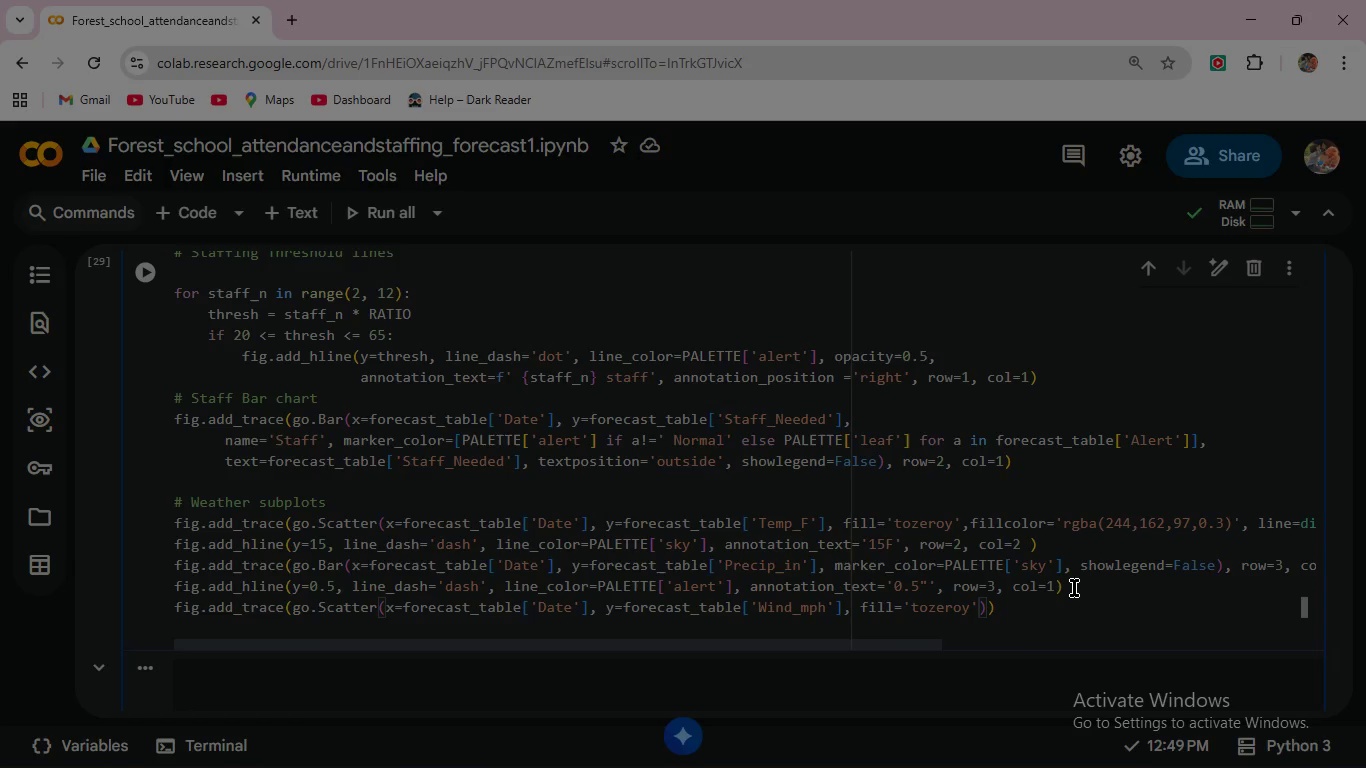 
type(, fill)
 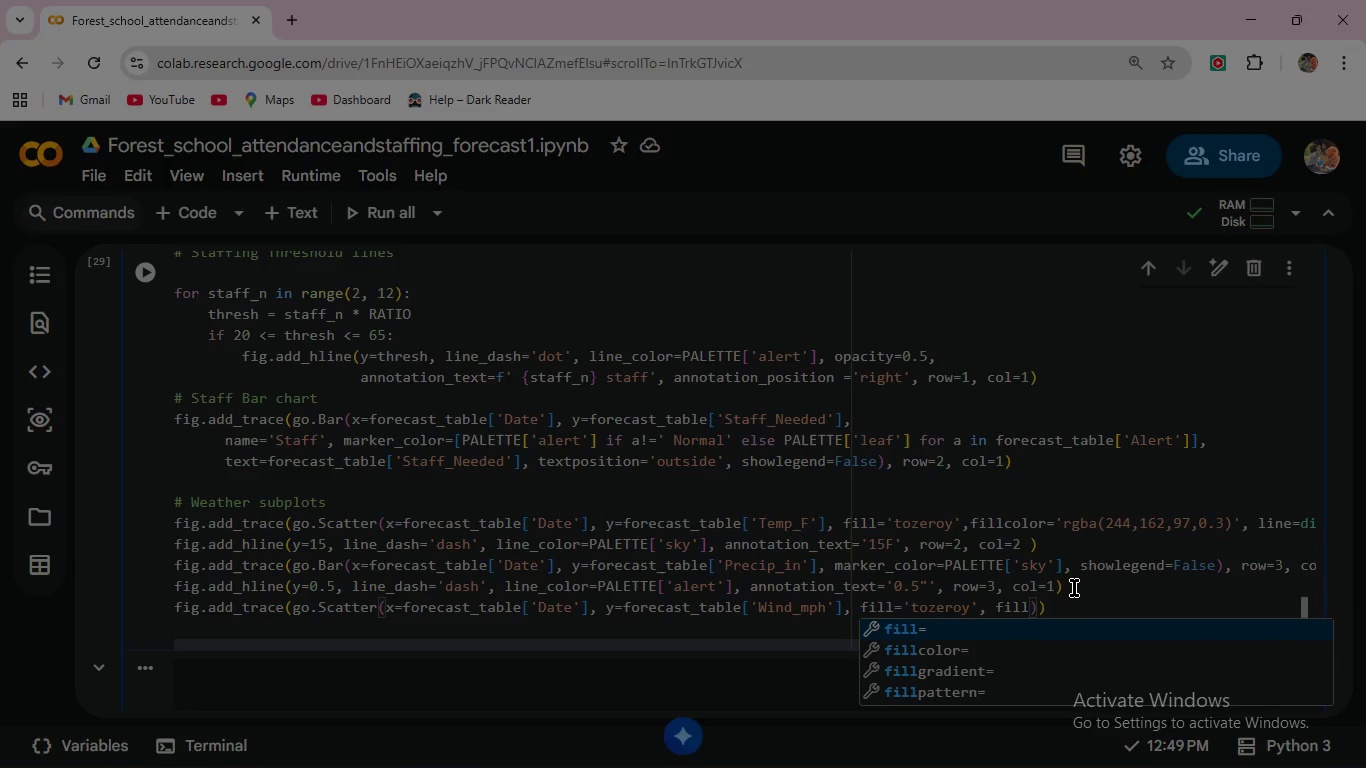 
key(ArrowDown)
 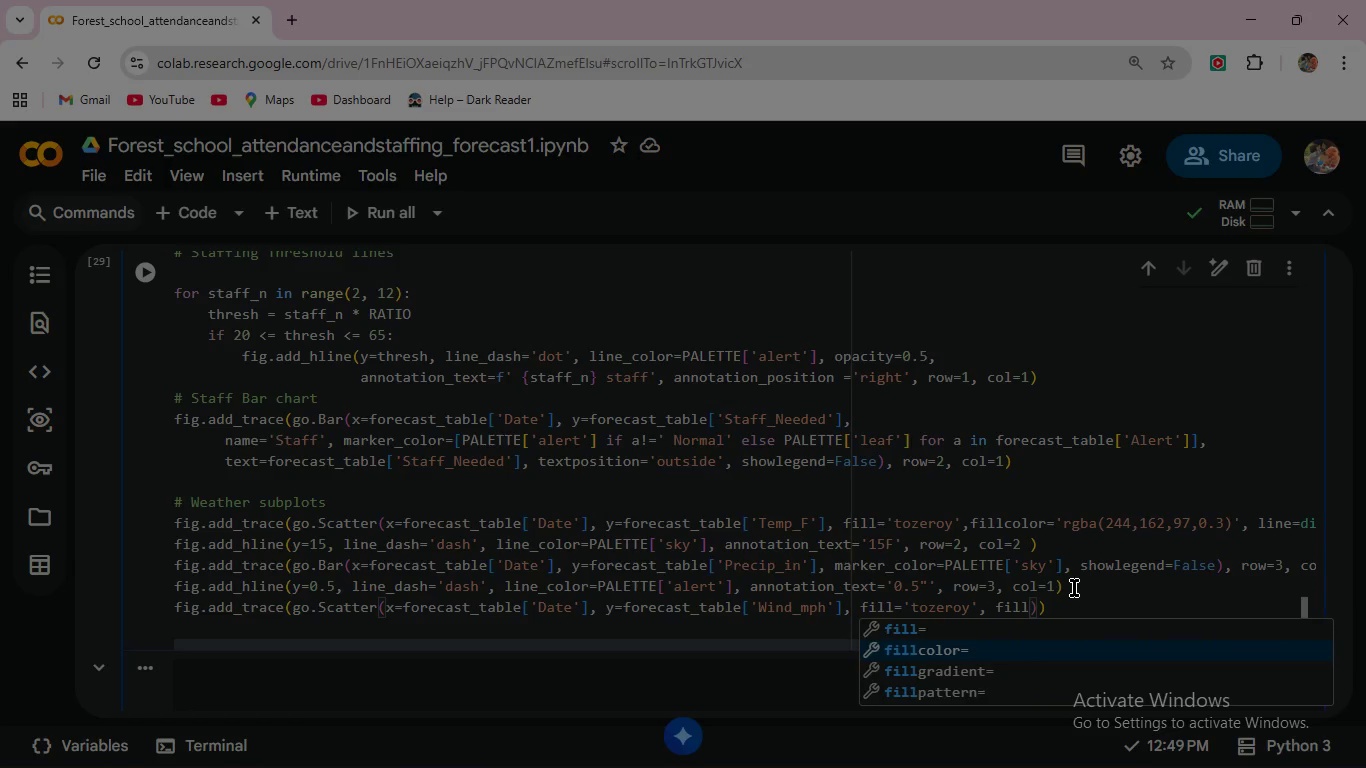 
key(Enter)
 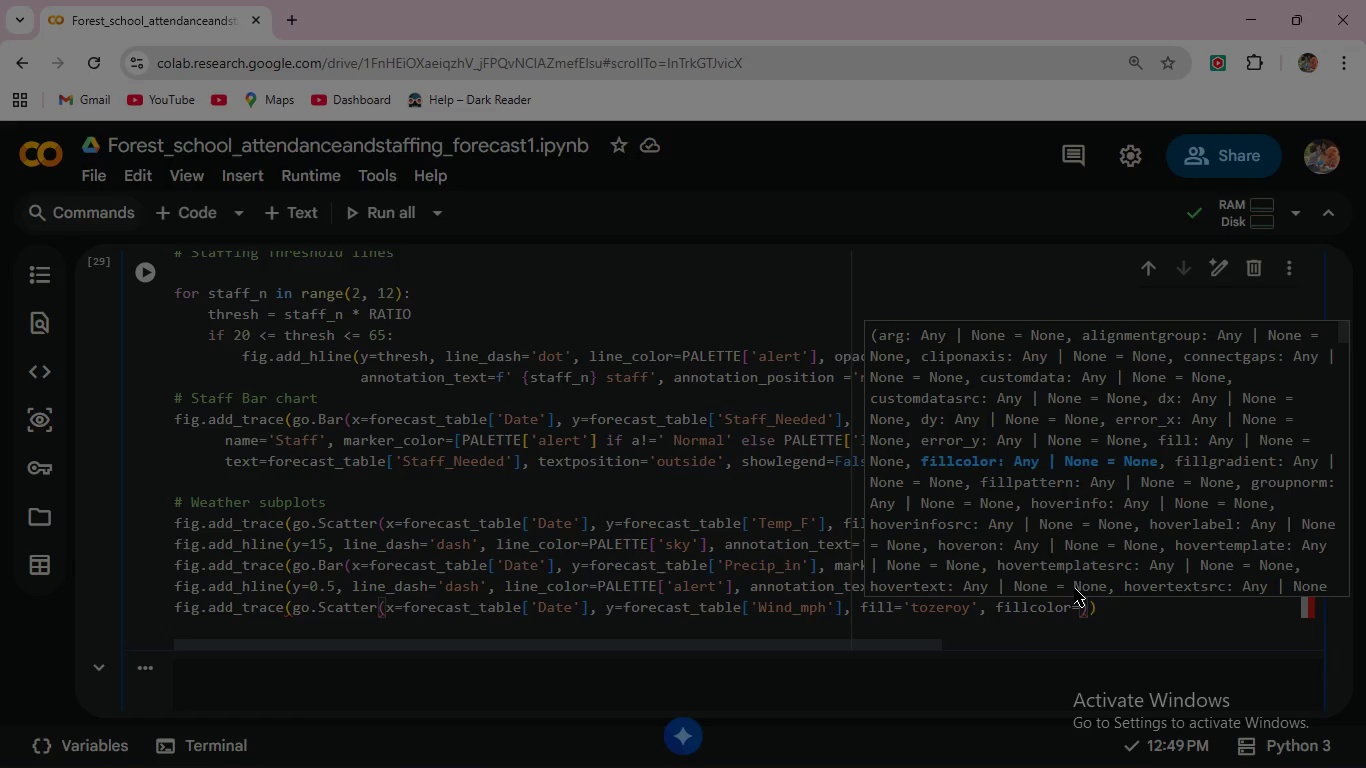 
wait(16.81)
 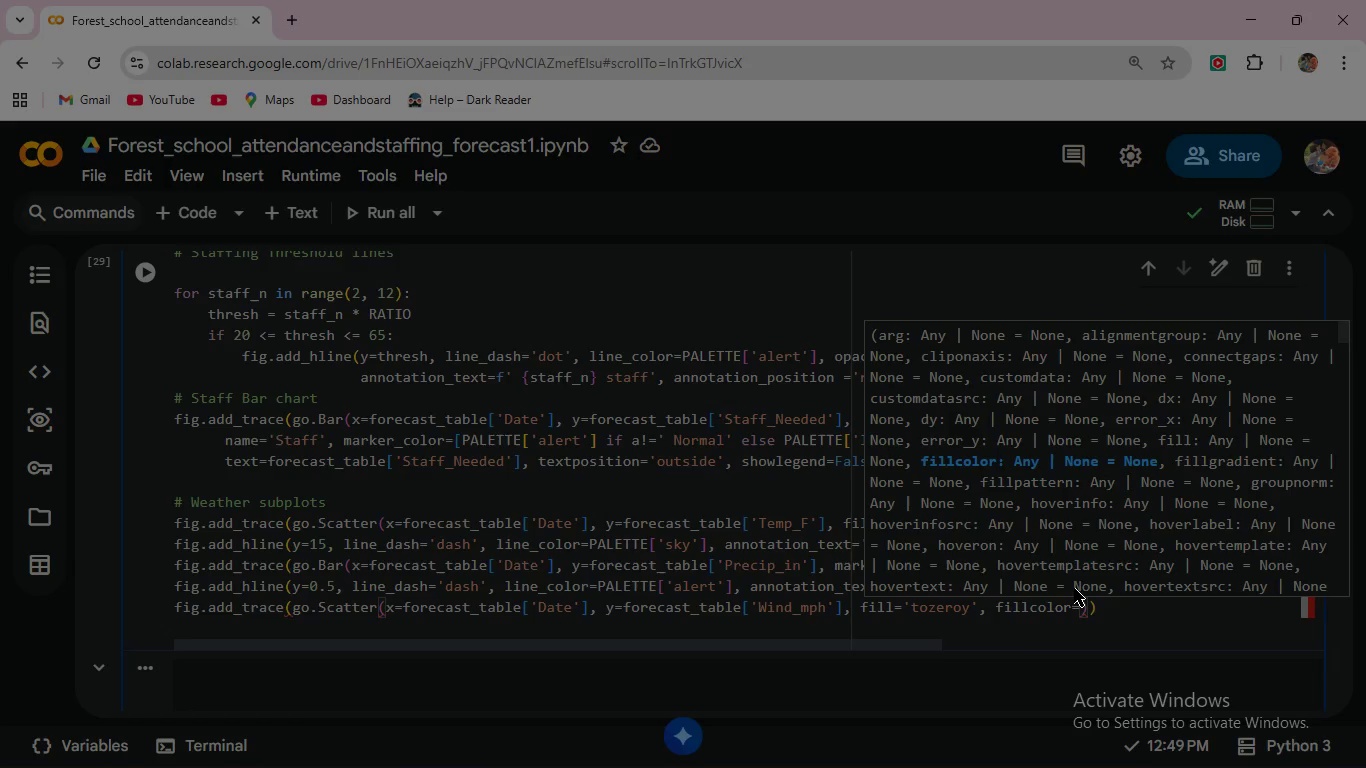 
left_click([1083, 611])
 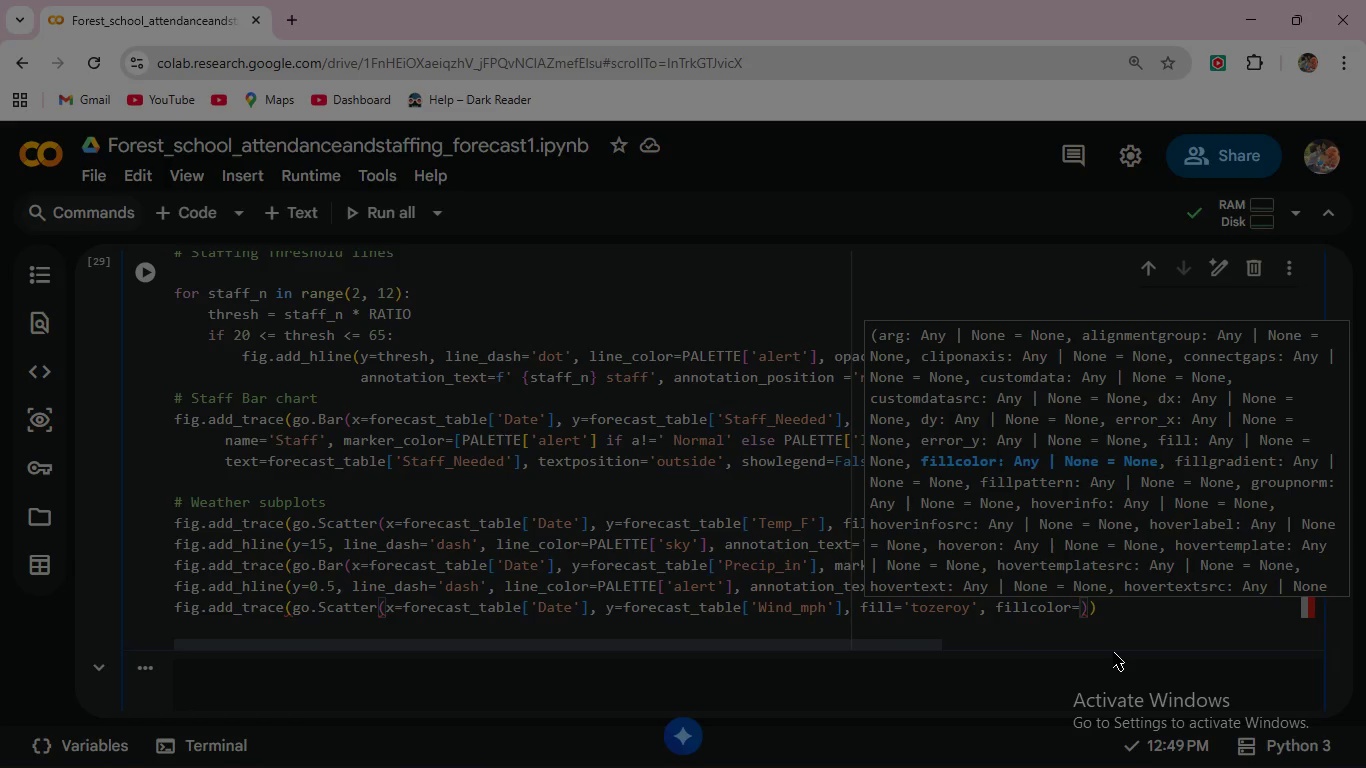 
type('rgba(116,198,157,0.3)
 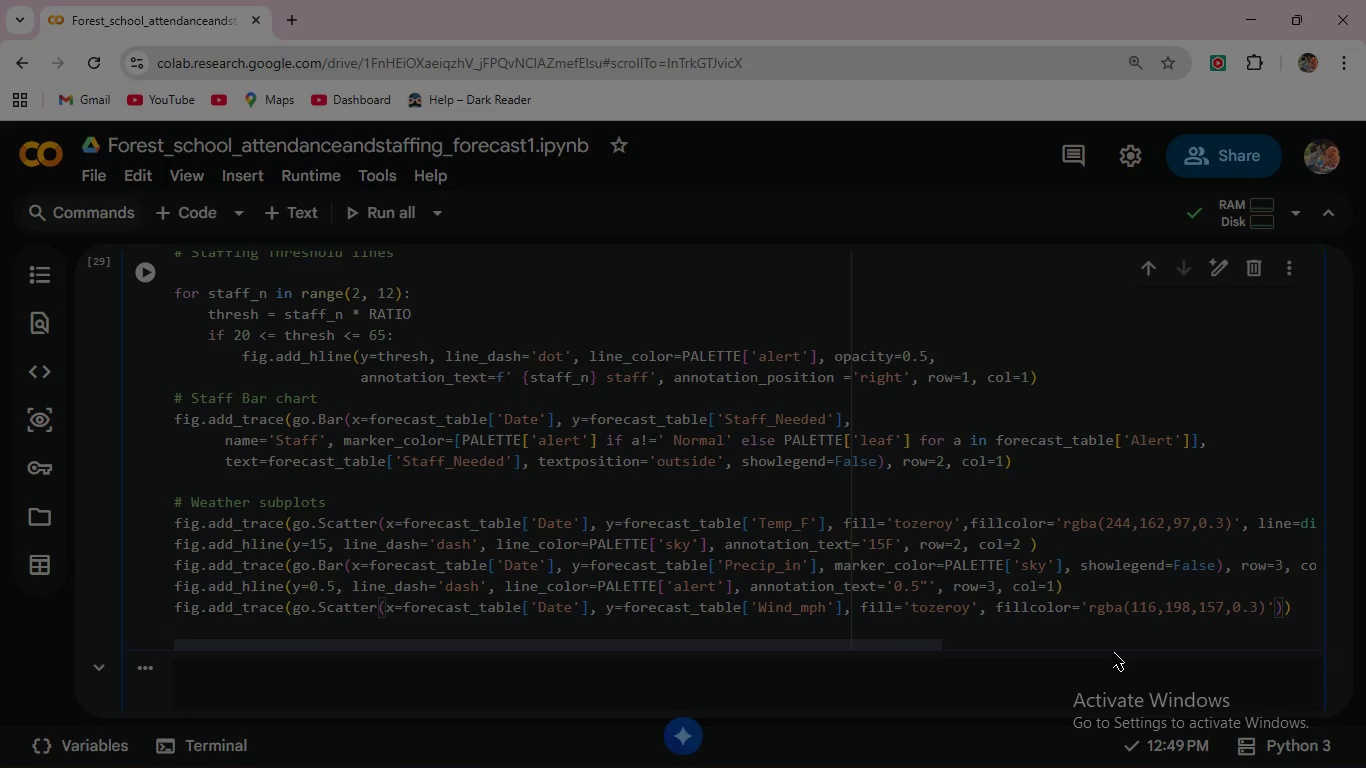 
key(ArrowRight)
 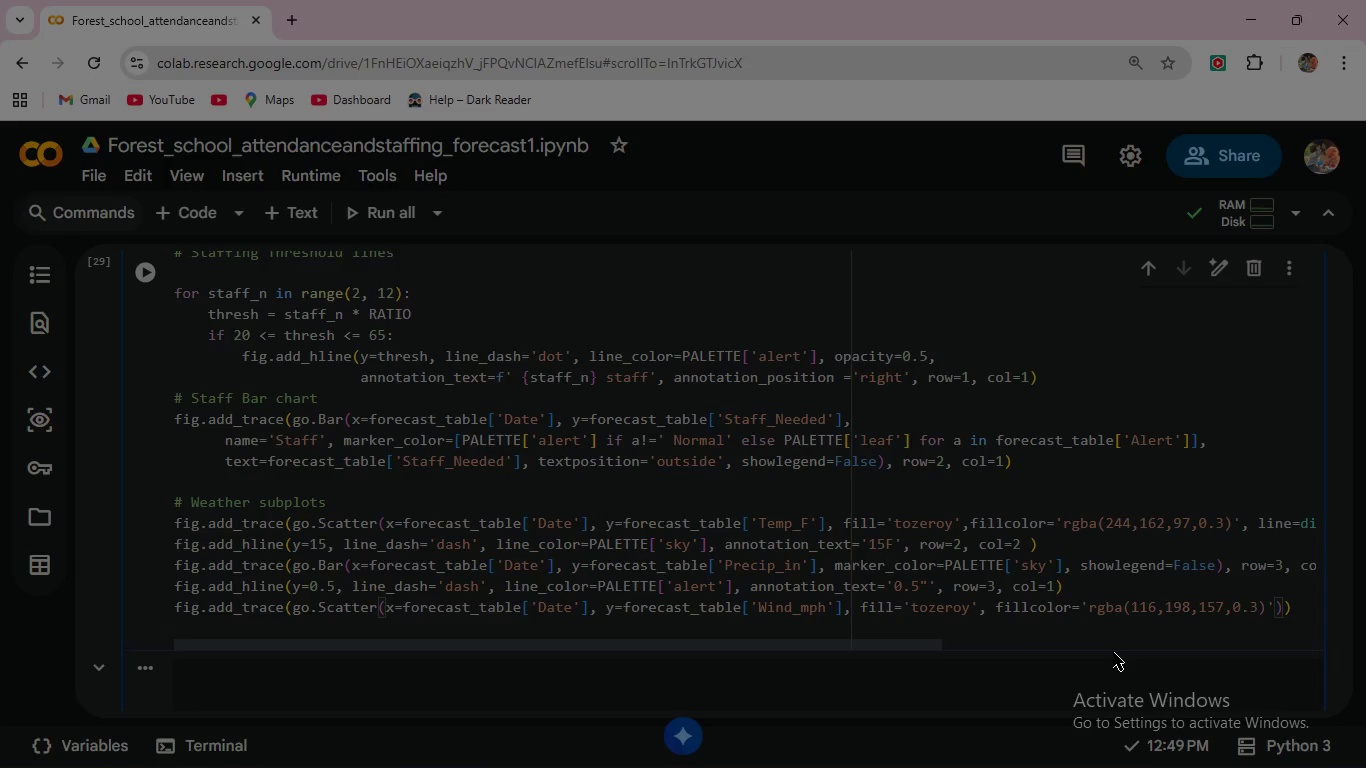 
key(ArrowRight)
 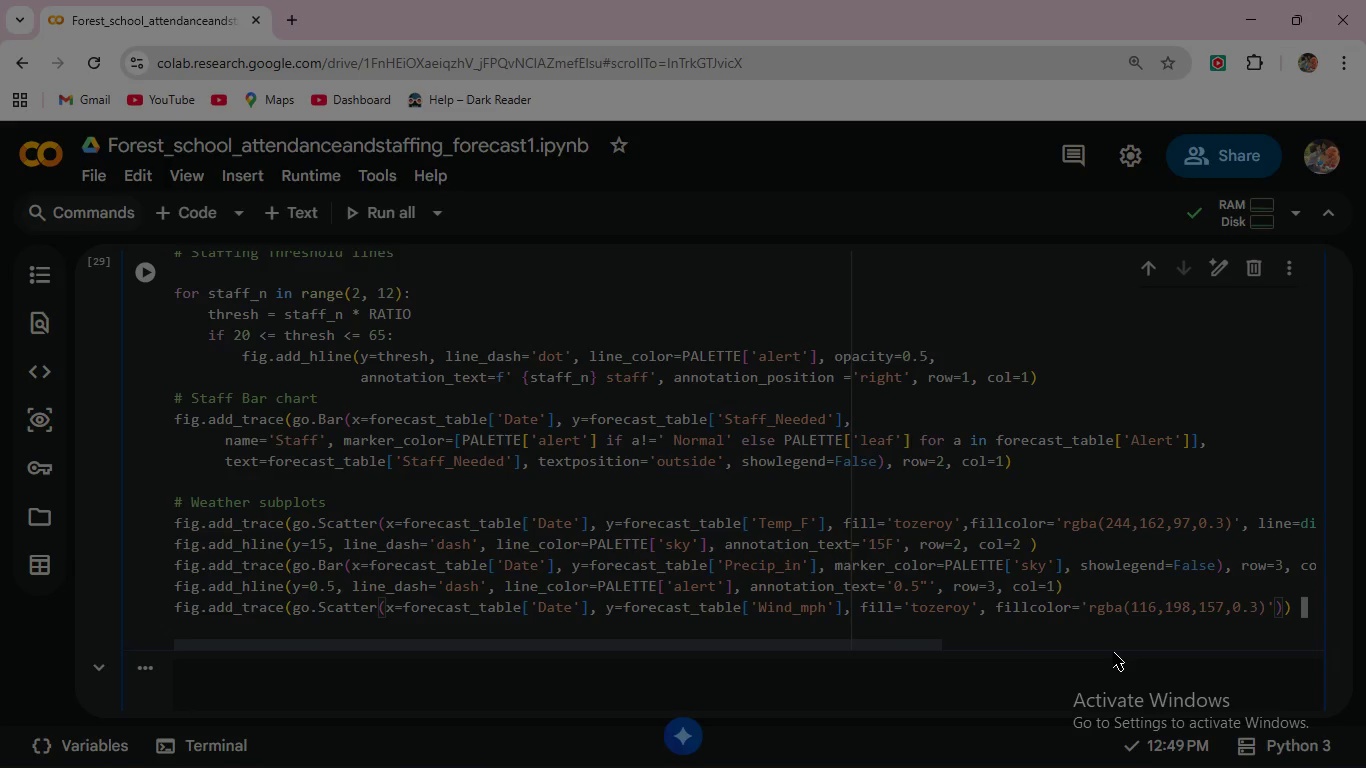 
type(, line=dict(color=PALE)
 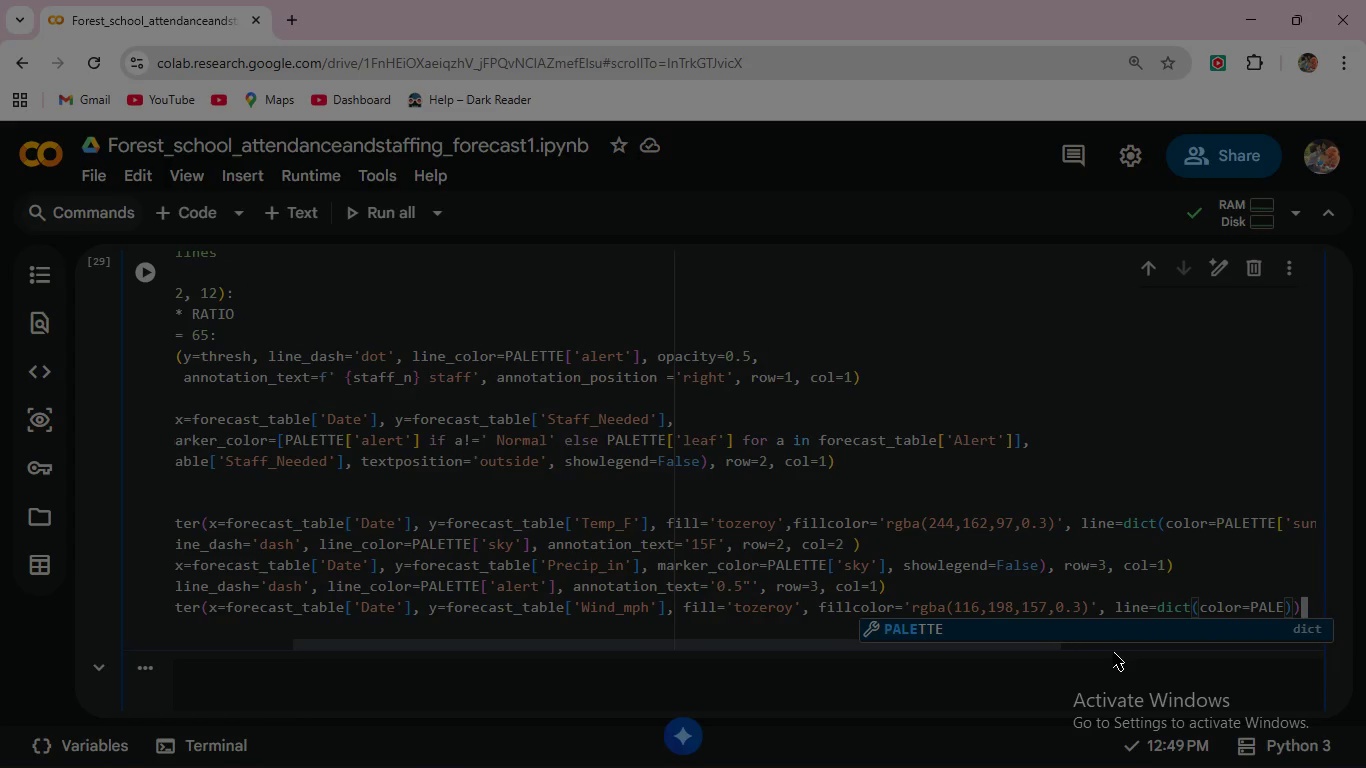 
key(Enter)
 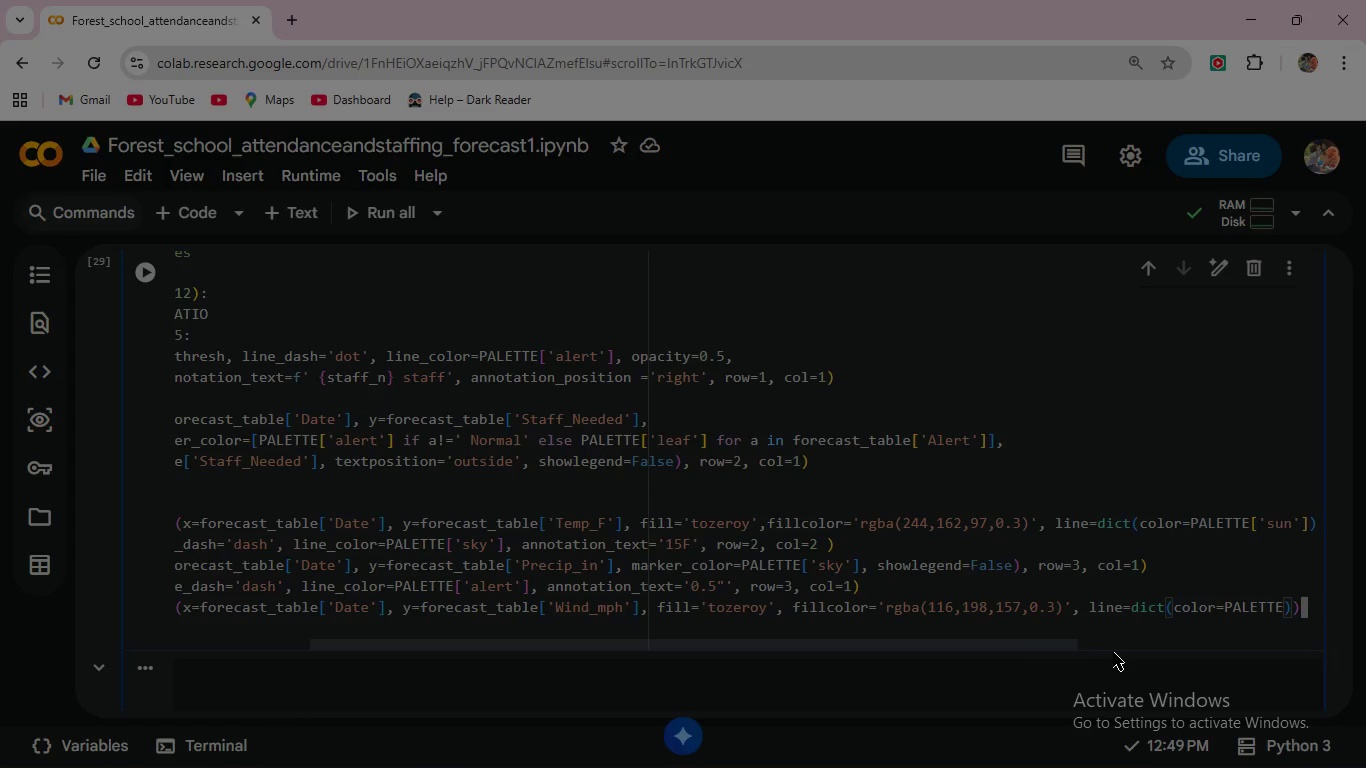 
type(['forest)
 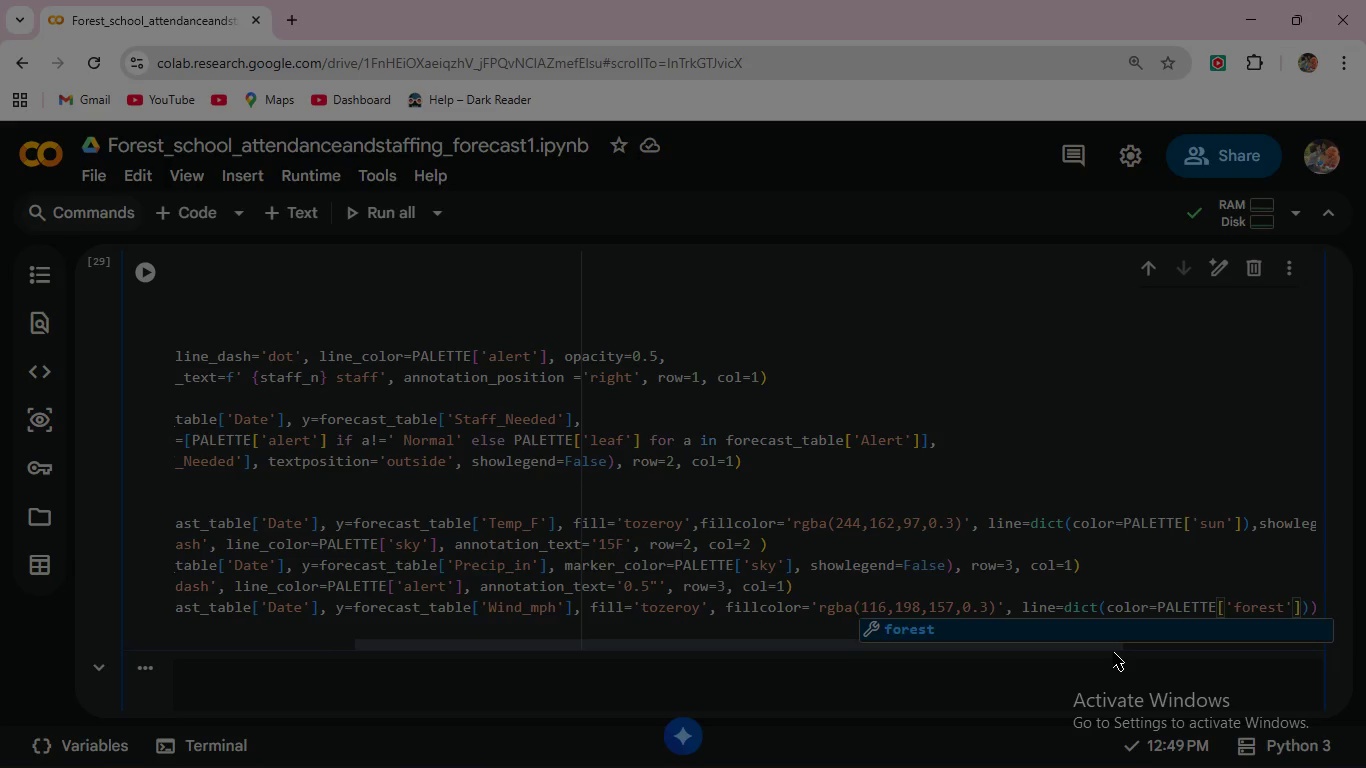 
key(ArrowRight)
 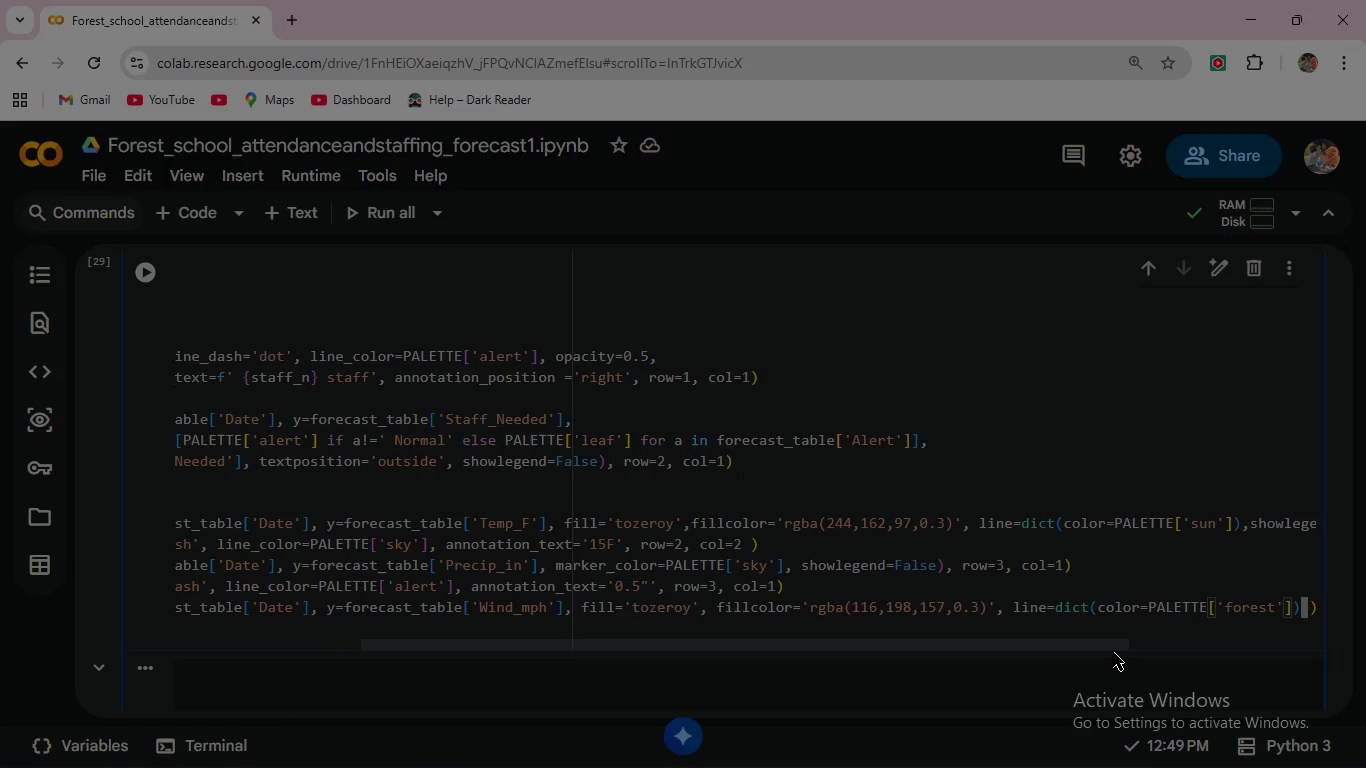 
key(ArrowRight)
 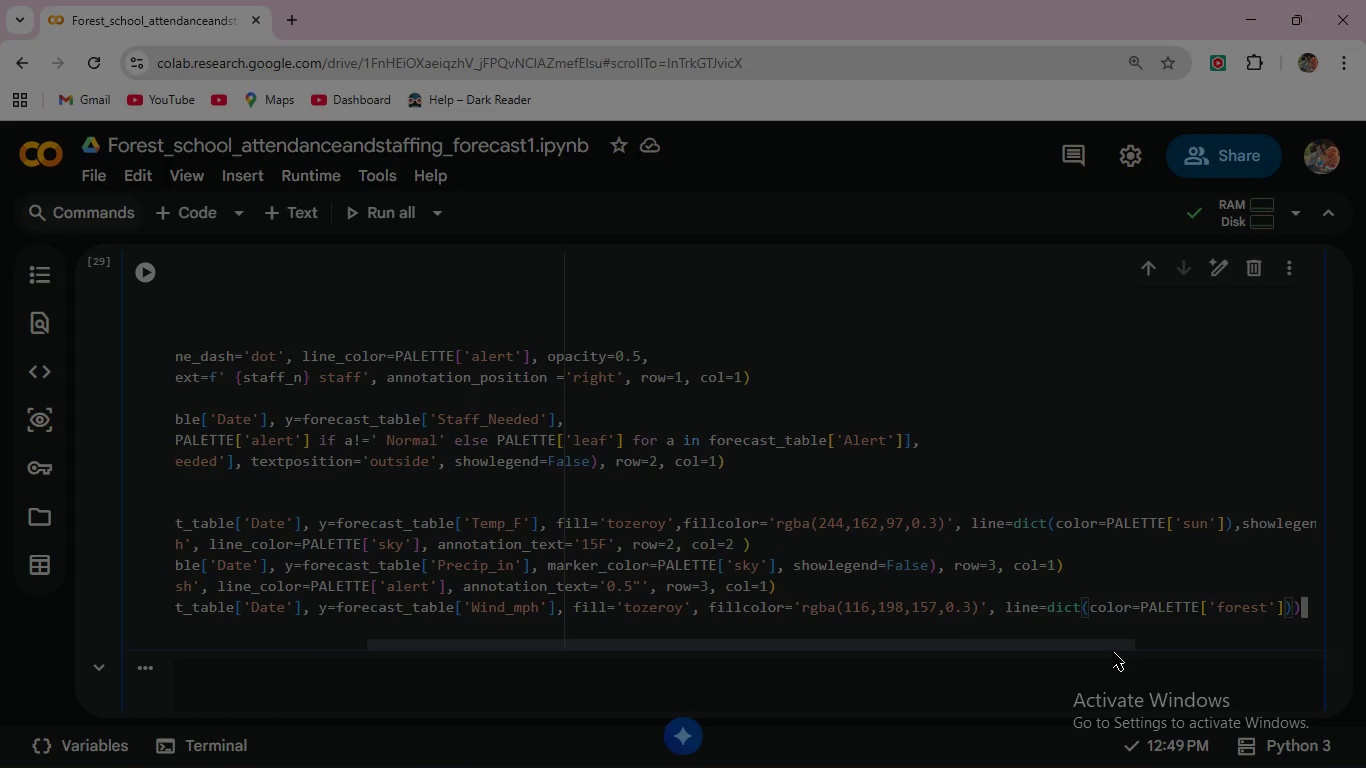 
key(ArrowRight)
 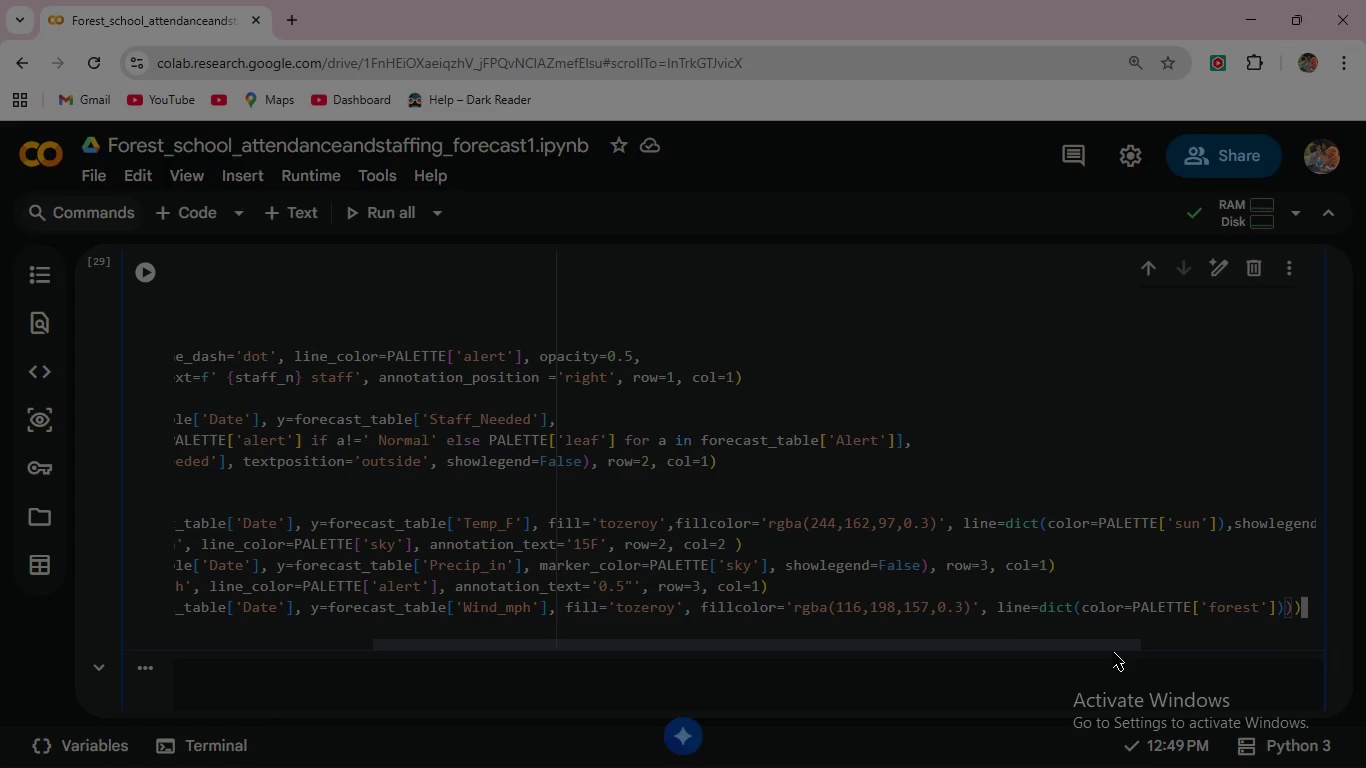 
type(,sh)
key(Backspace)
key(Backspace)
type( showlegend=False)
 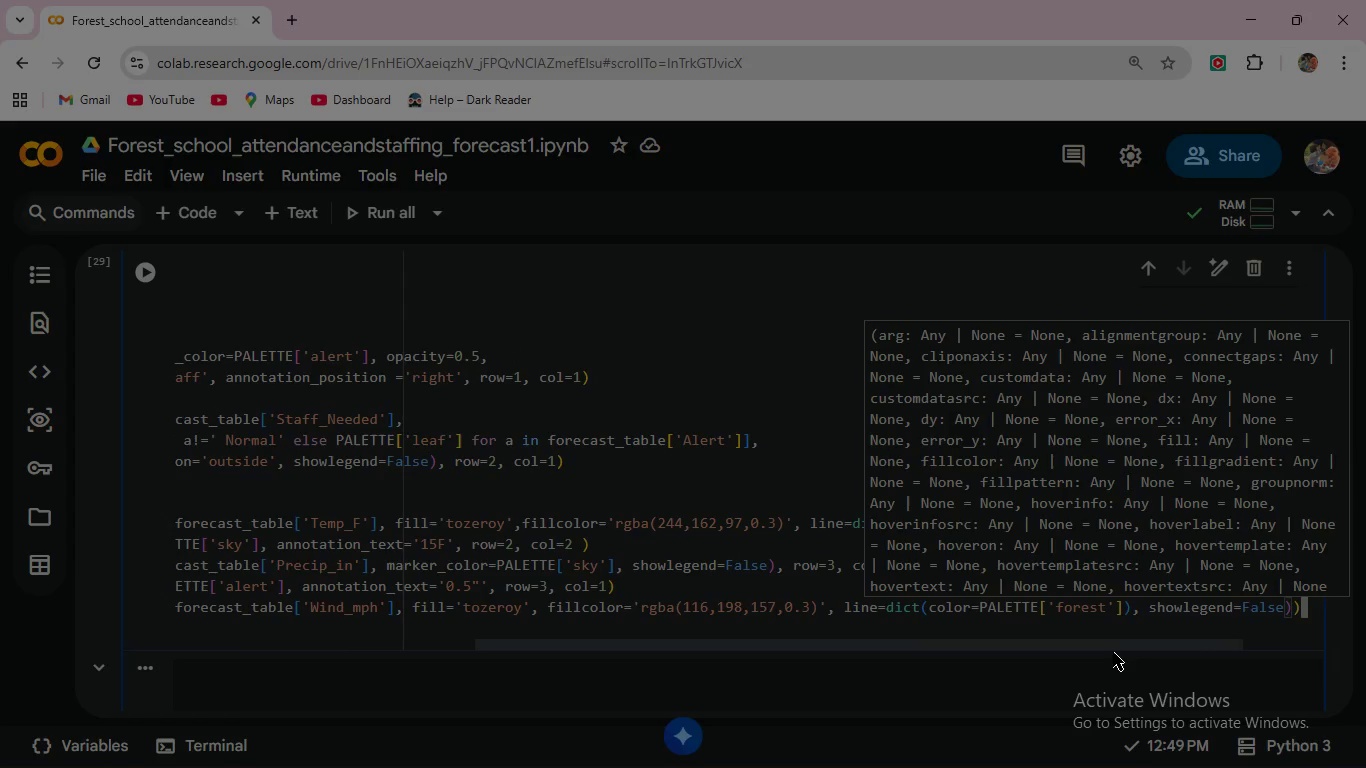 
wait(18.89)
 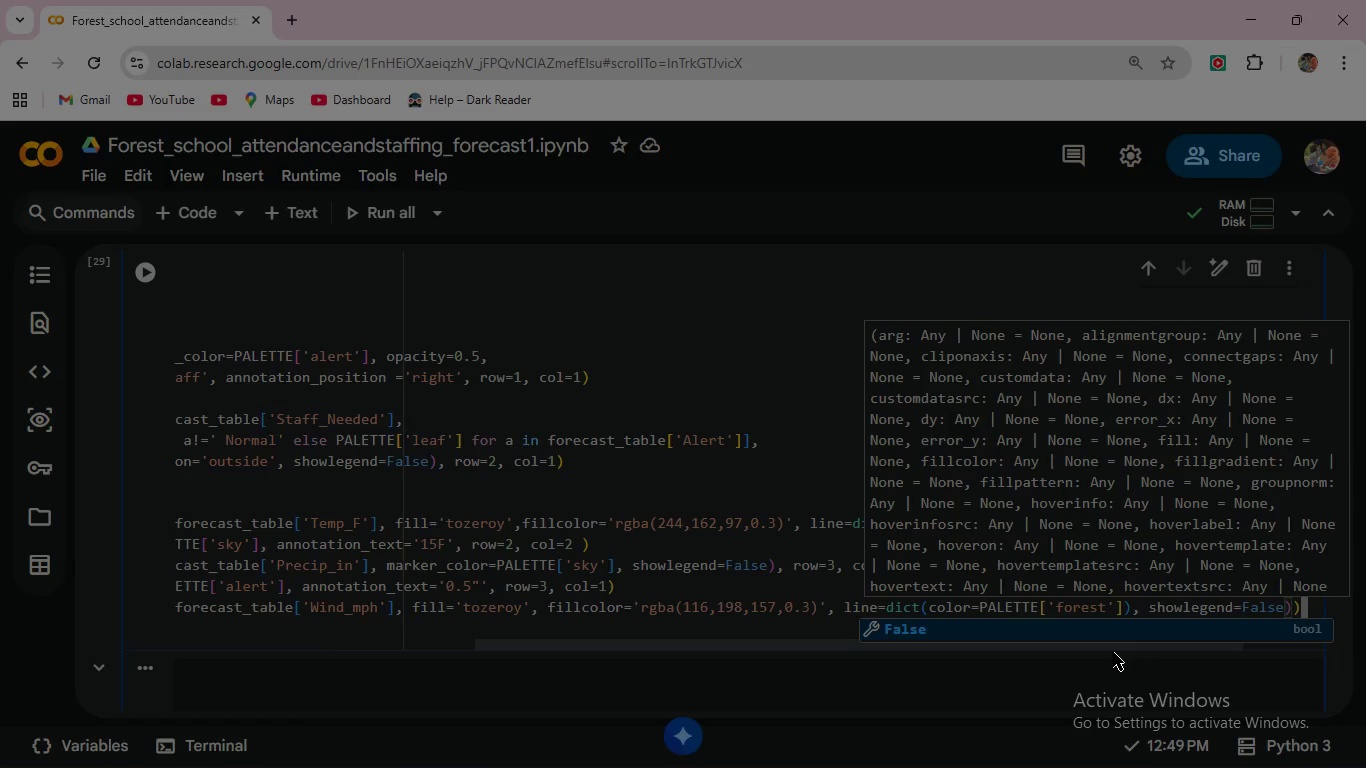 
key(Enter)
 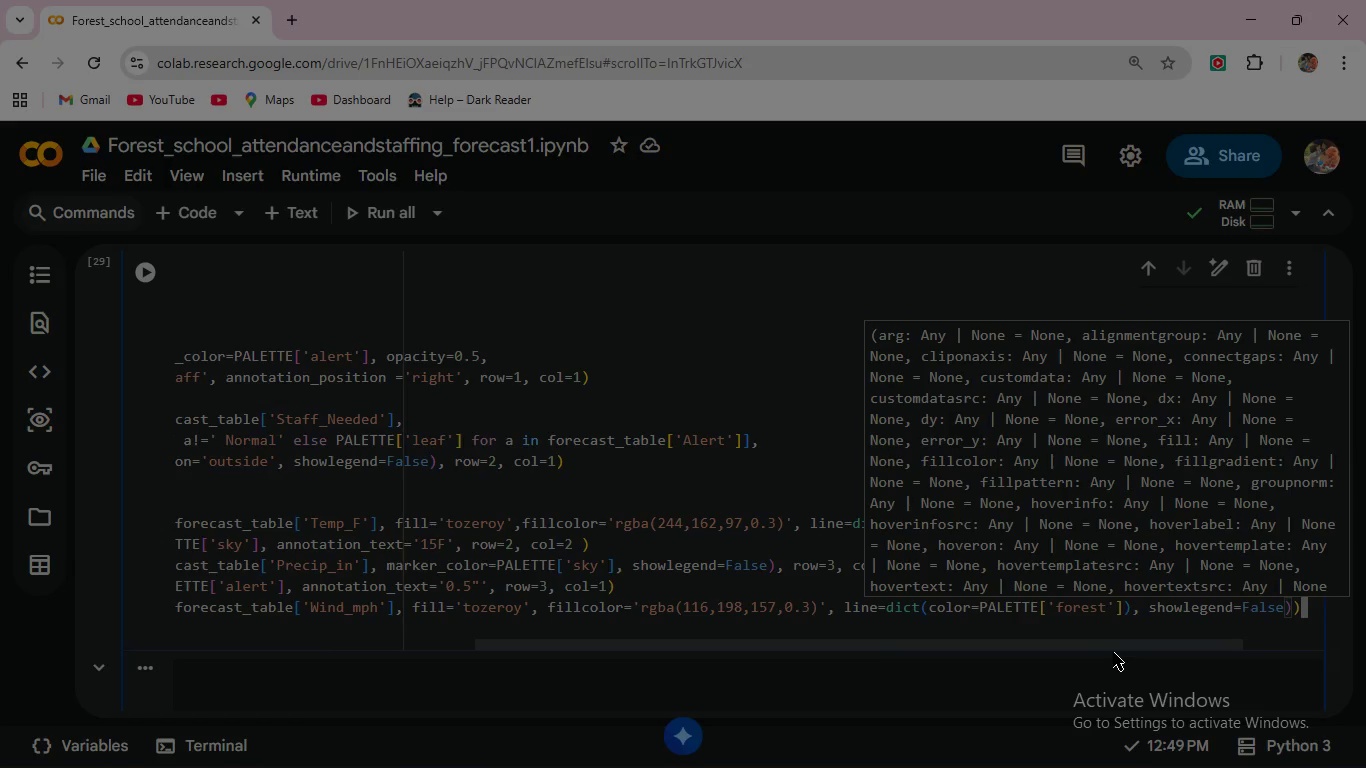 
key(Enter)
 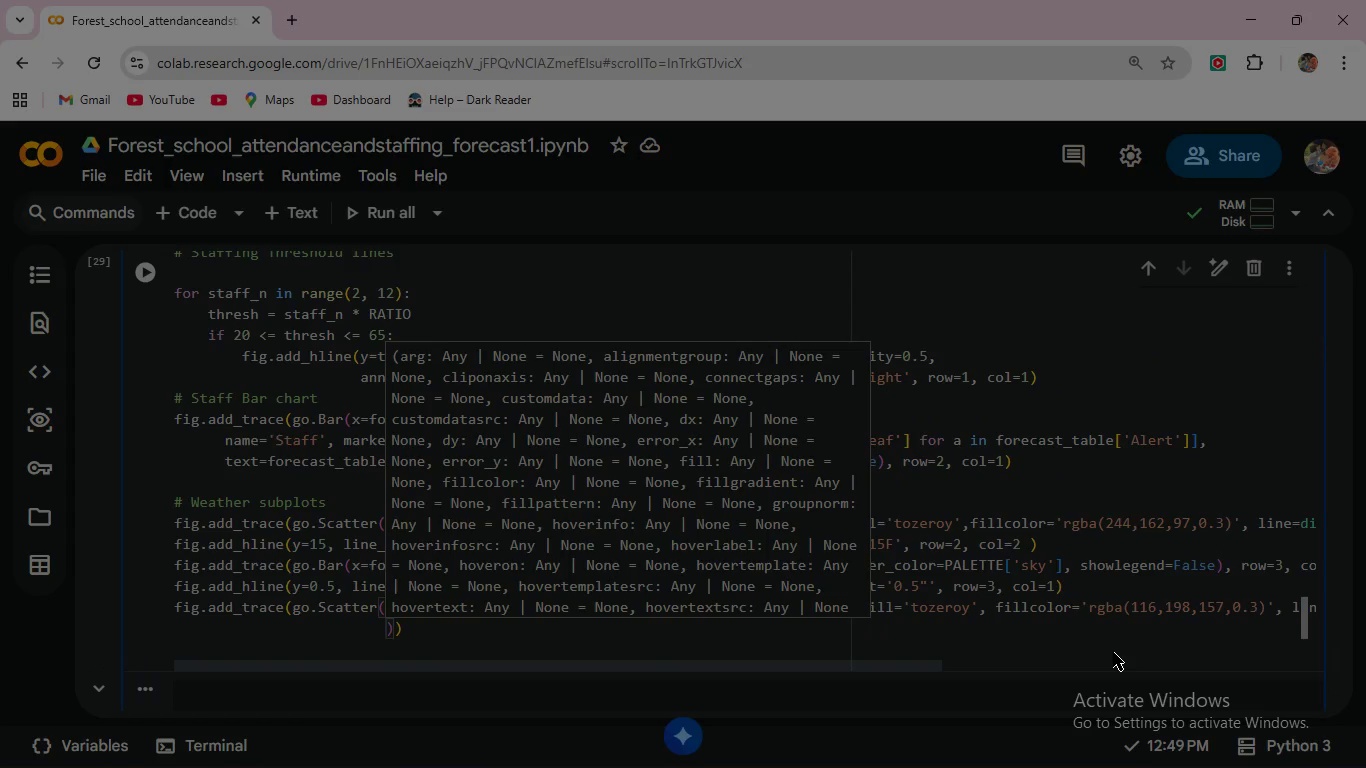 
key(Control+Z)
 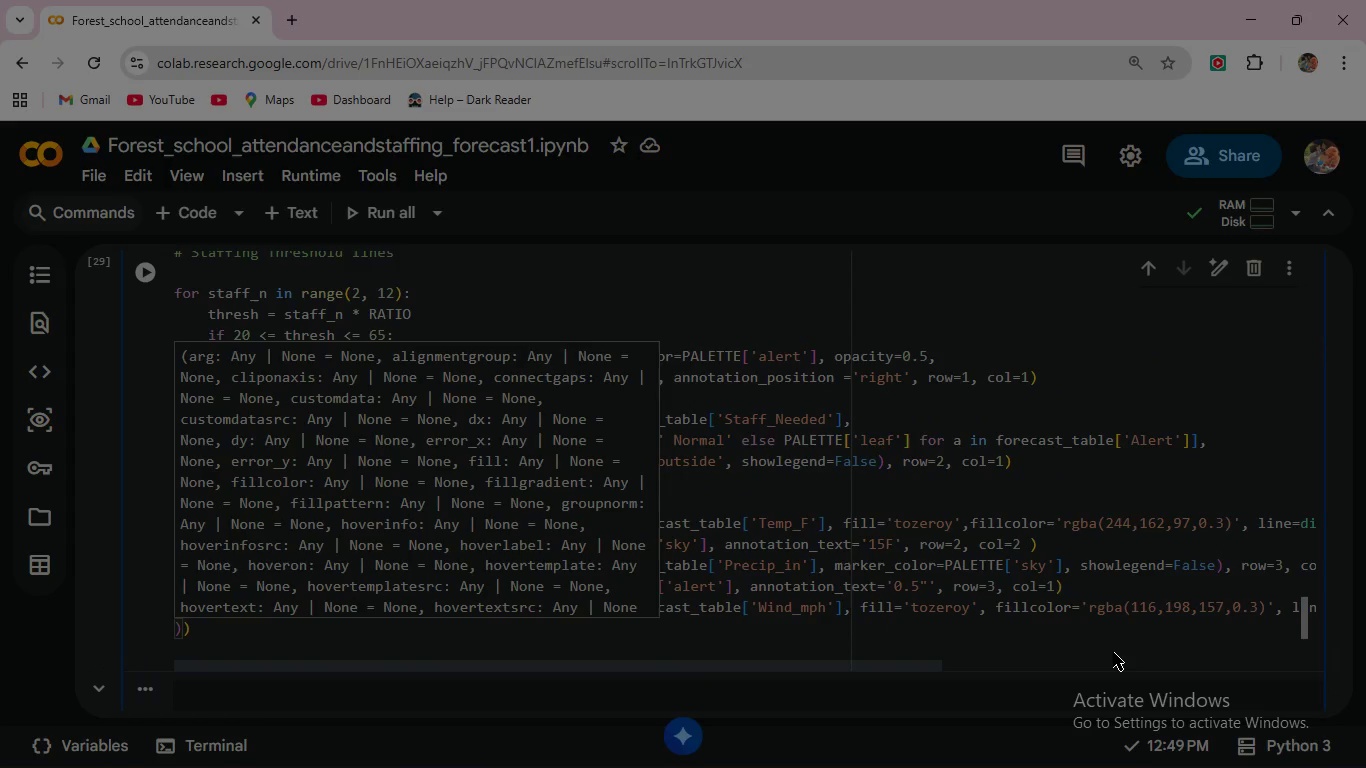 
key(Control+Z)
 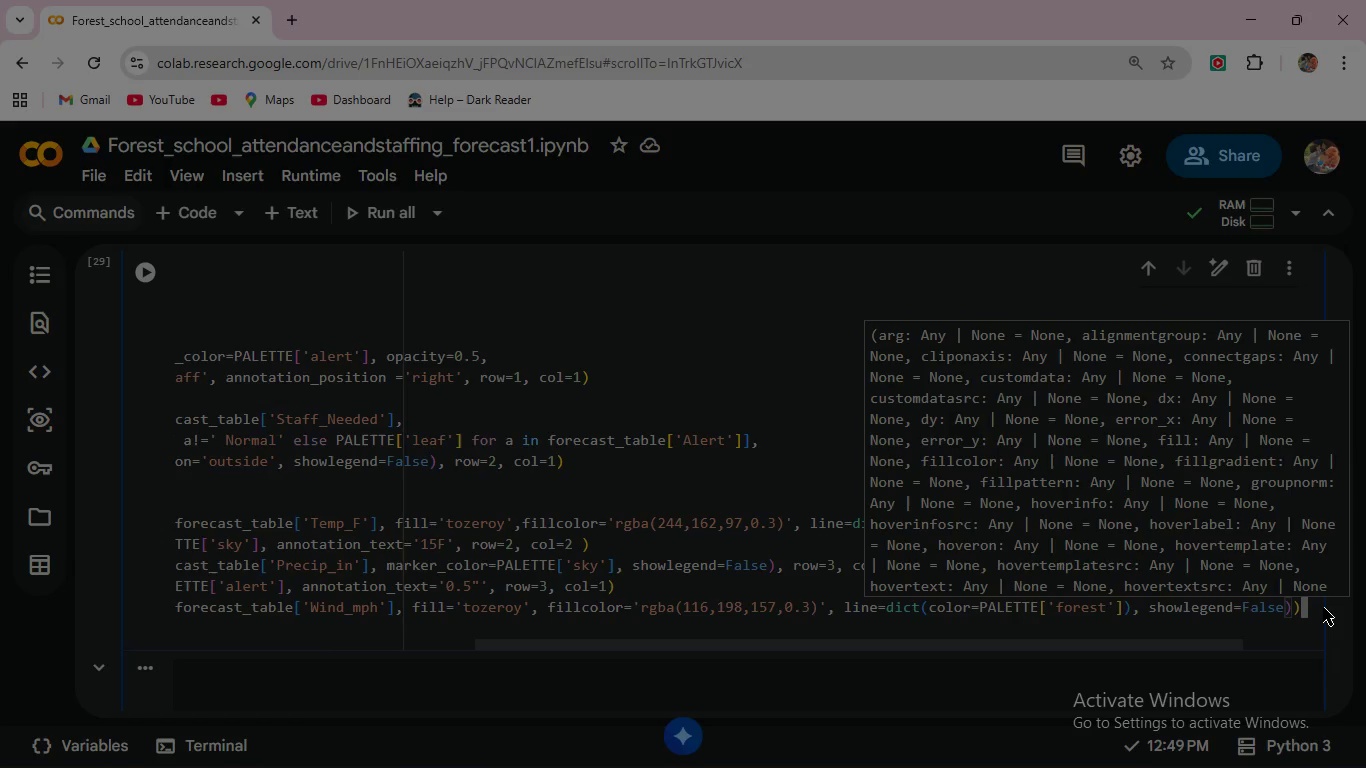 
wait(9.94)
 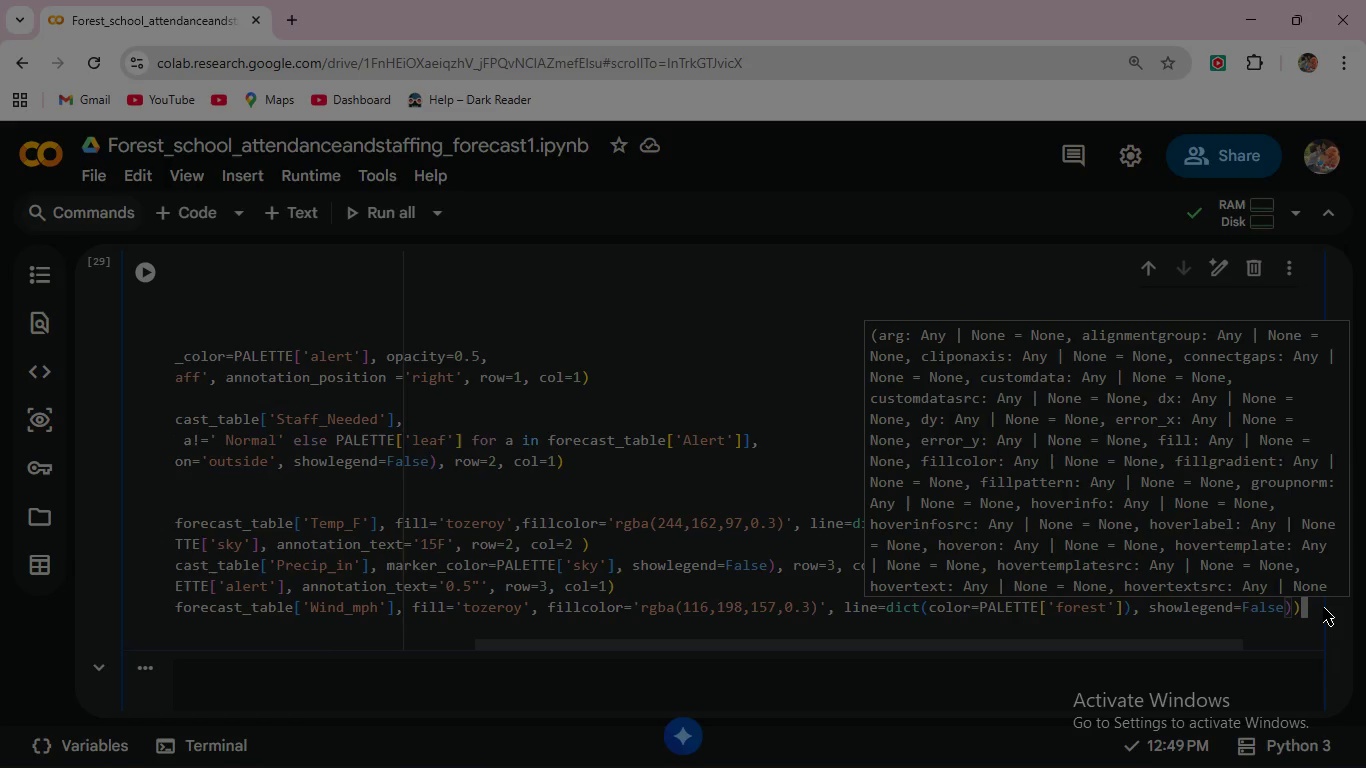 
left_click([1294, 607])
 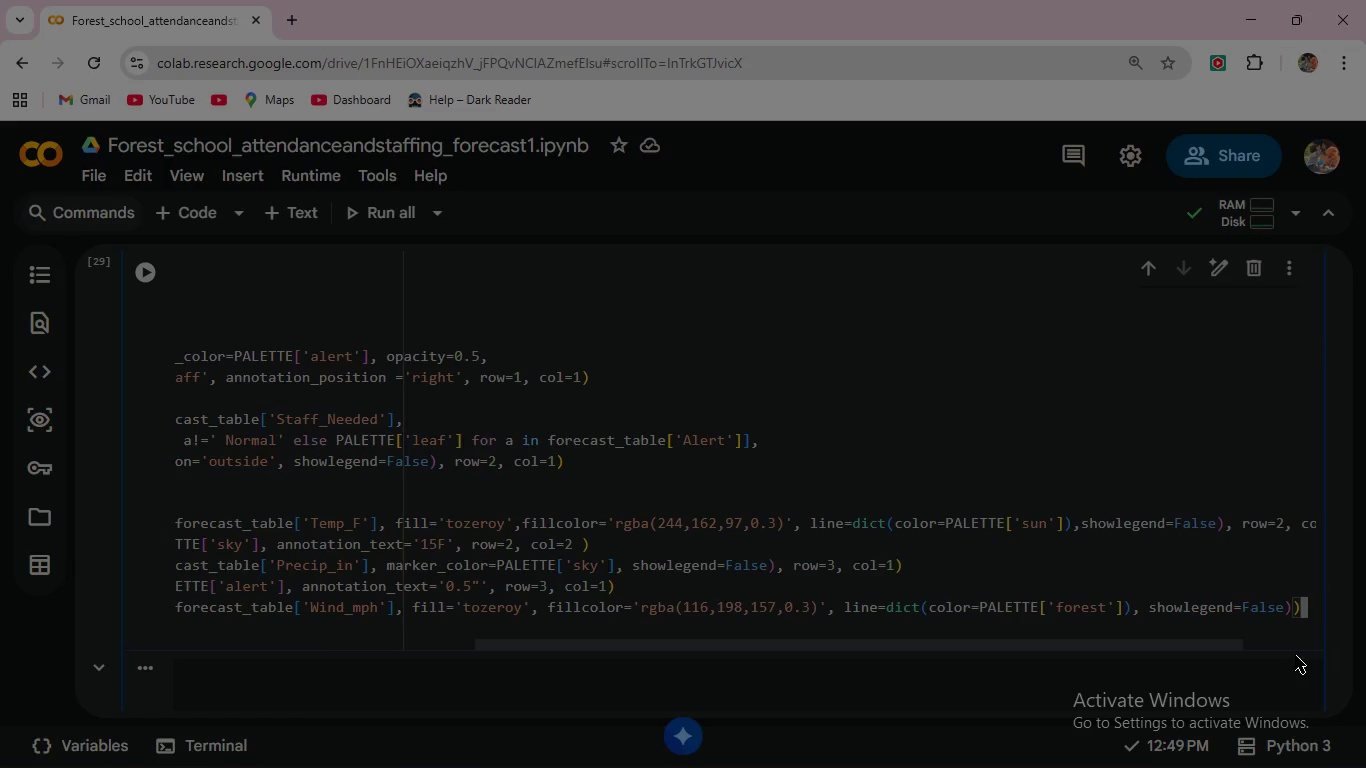 
type(, row=3, col=2)
 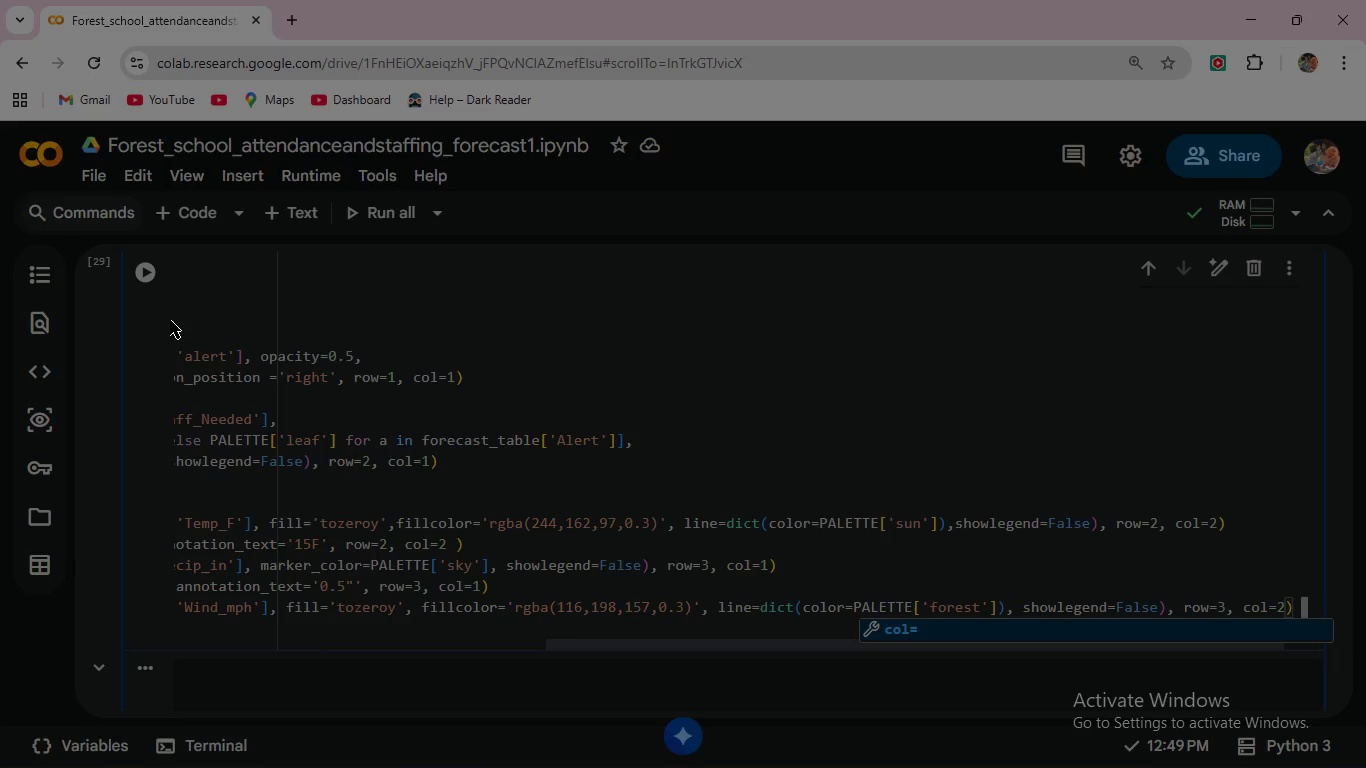 
left_click([152, 264])
 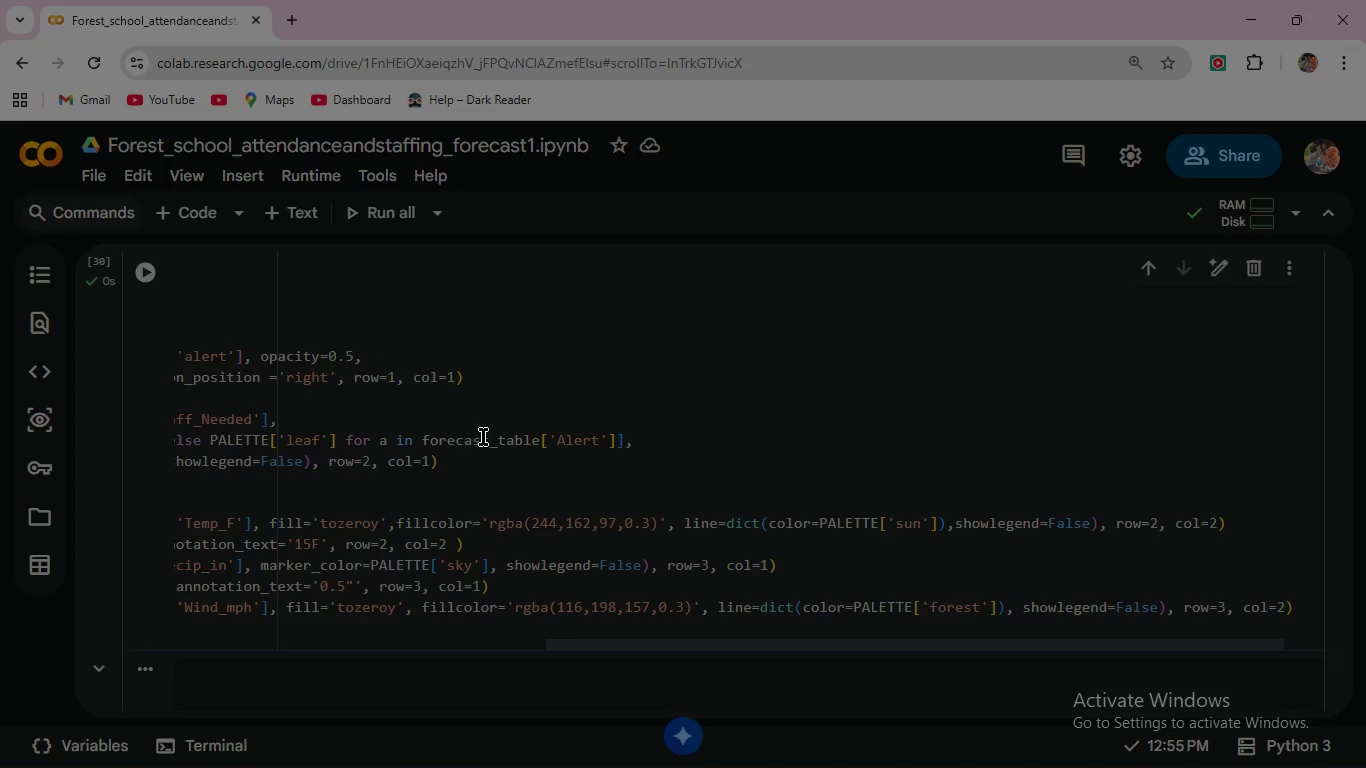 
scroll: coordinate [530, 431], scroll_direction: down, amount: 5.0
 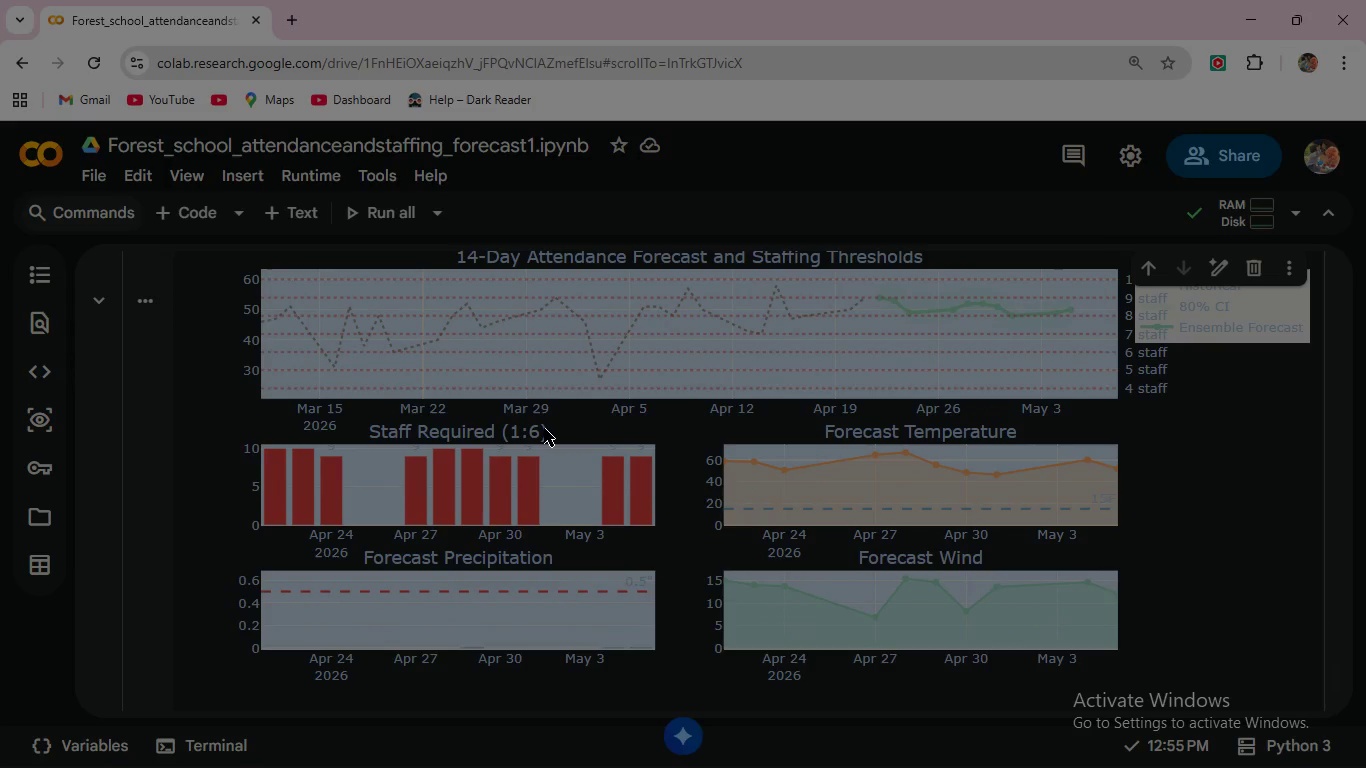 
scroll: coordinate [544, 428], scroll_direction: up, amount: 2.0
 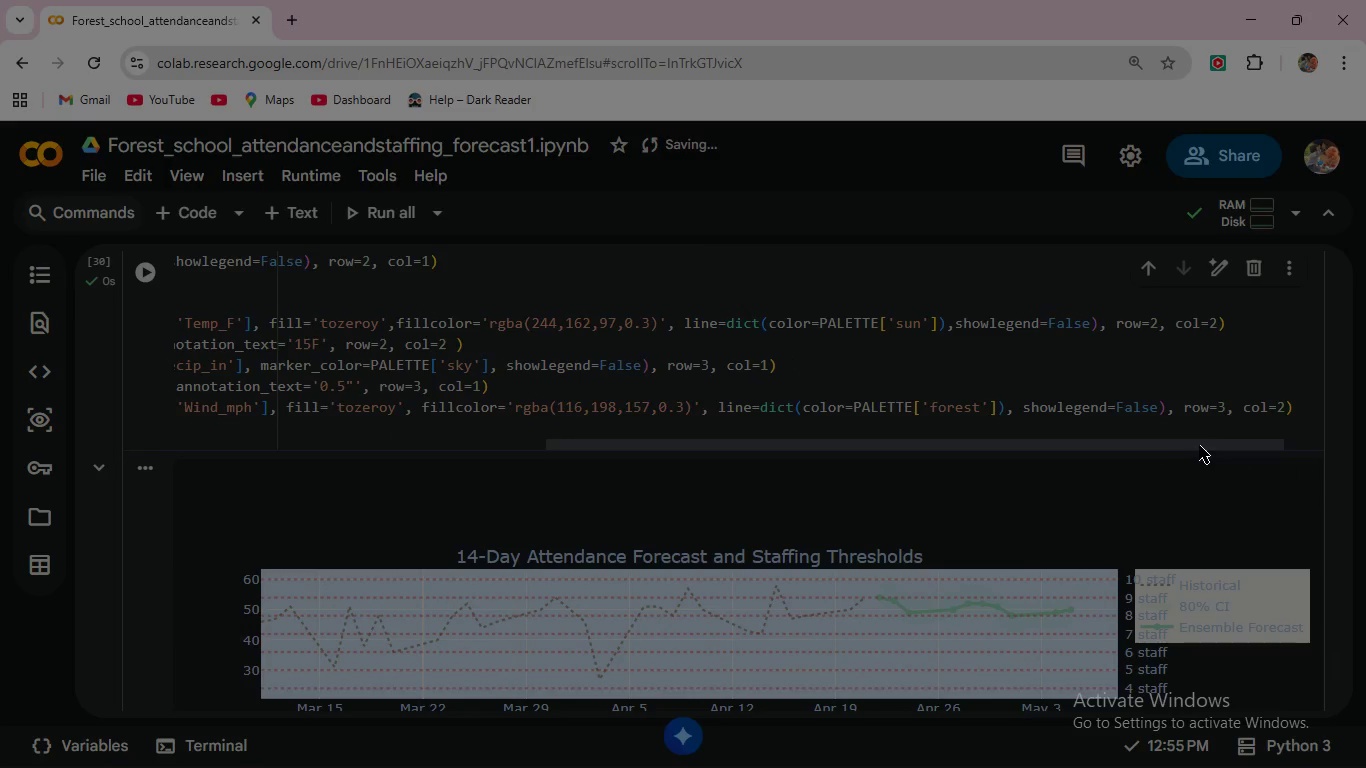 
left_click([1296, 411])
 